 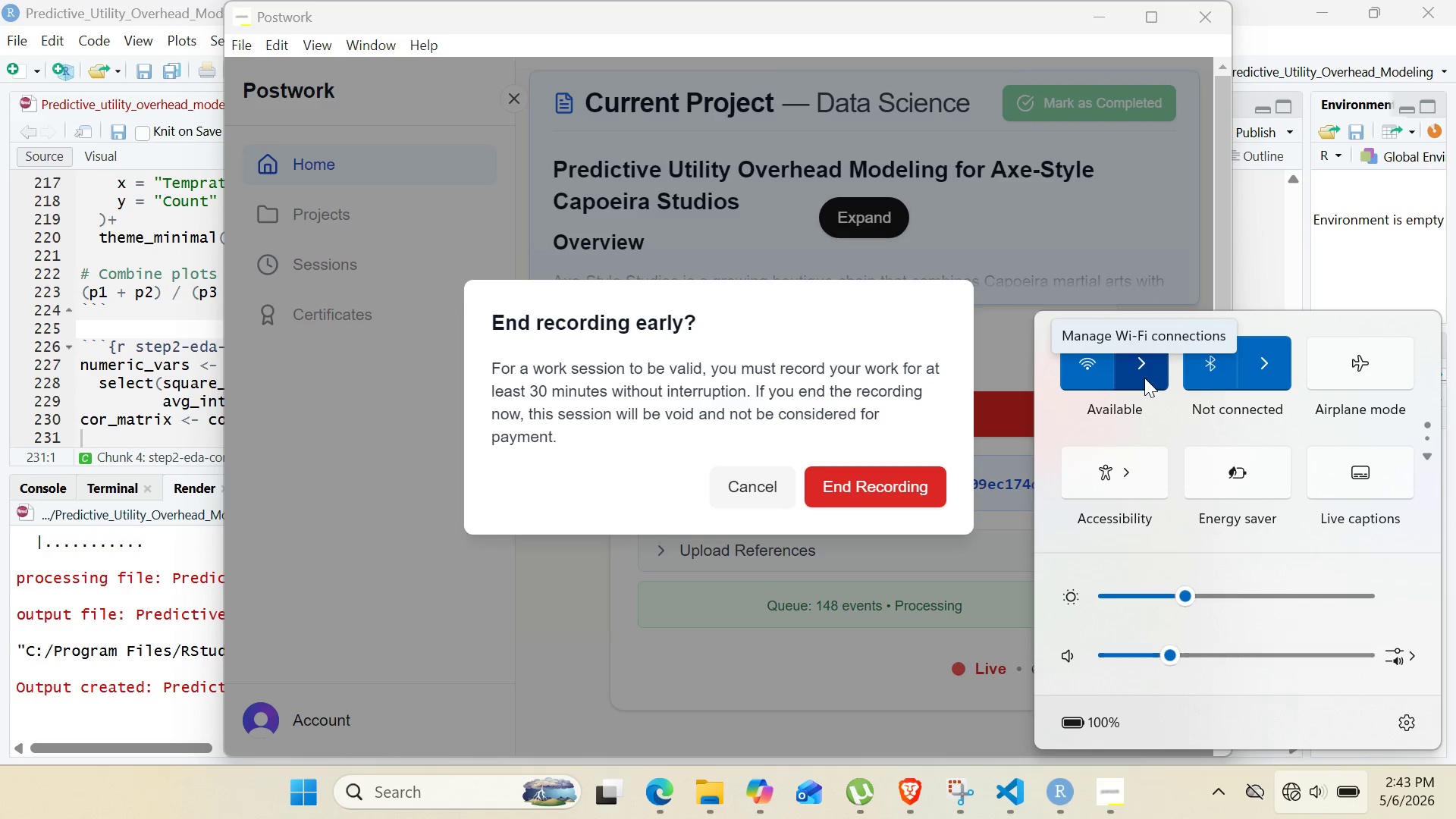 
left_click([1143, 356])
 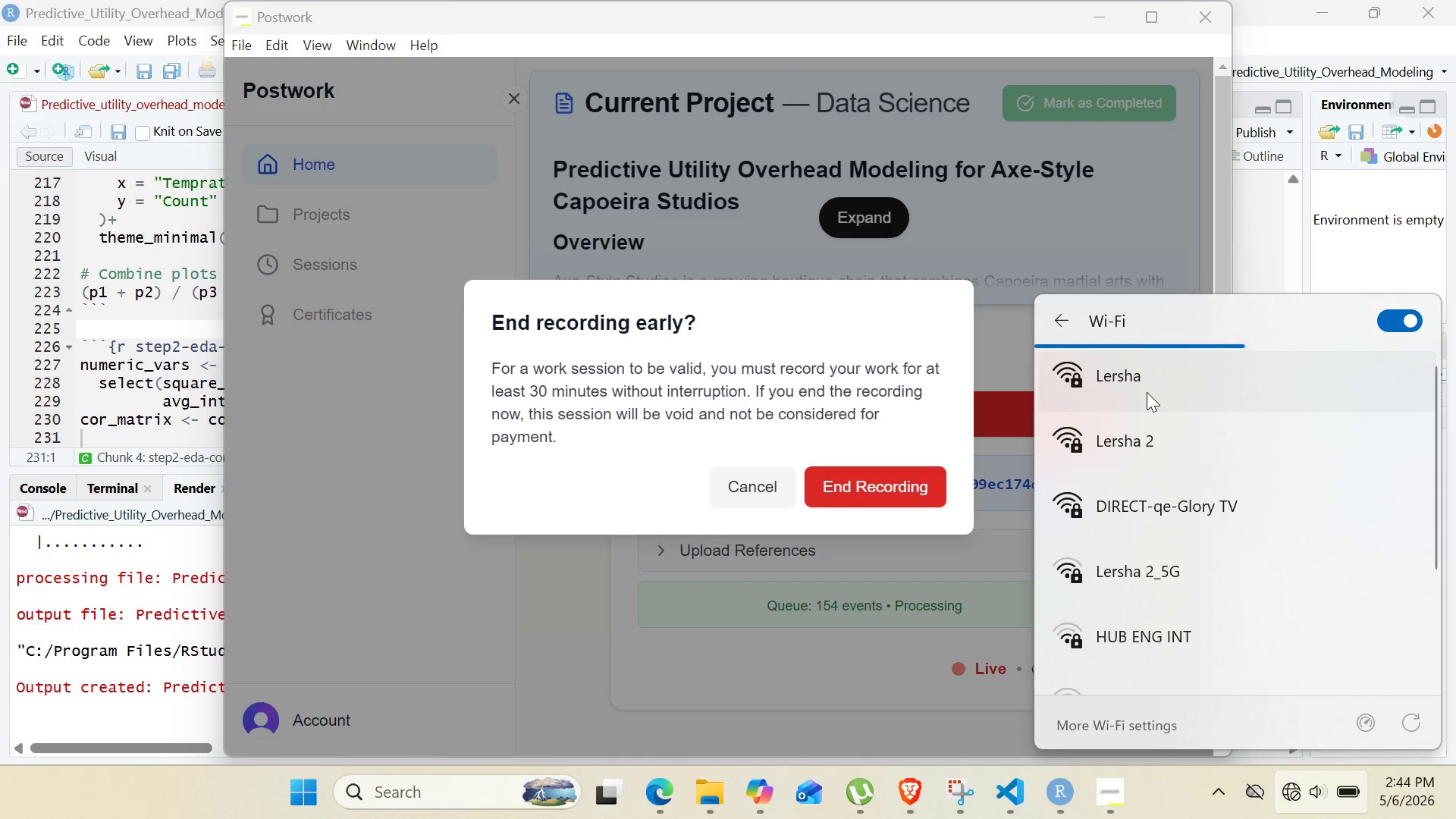 
left_click([1150, 445])
 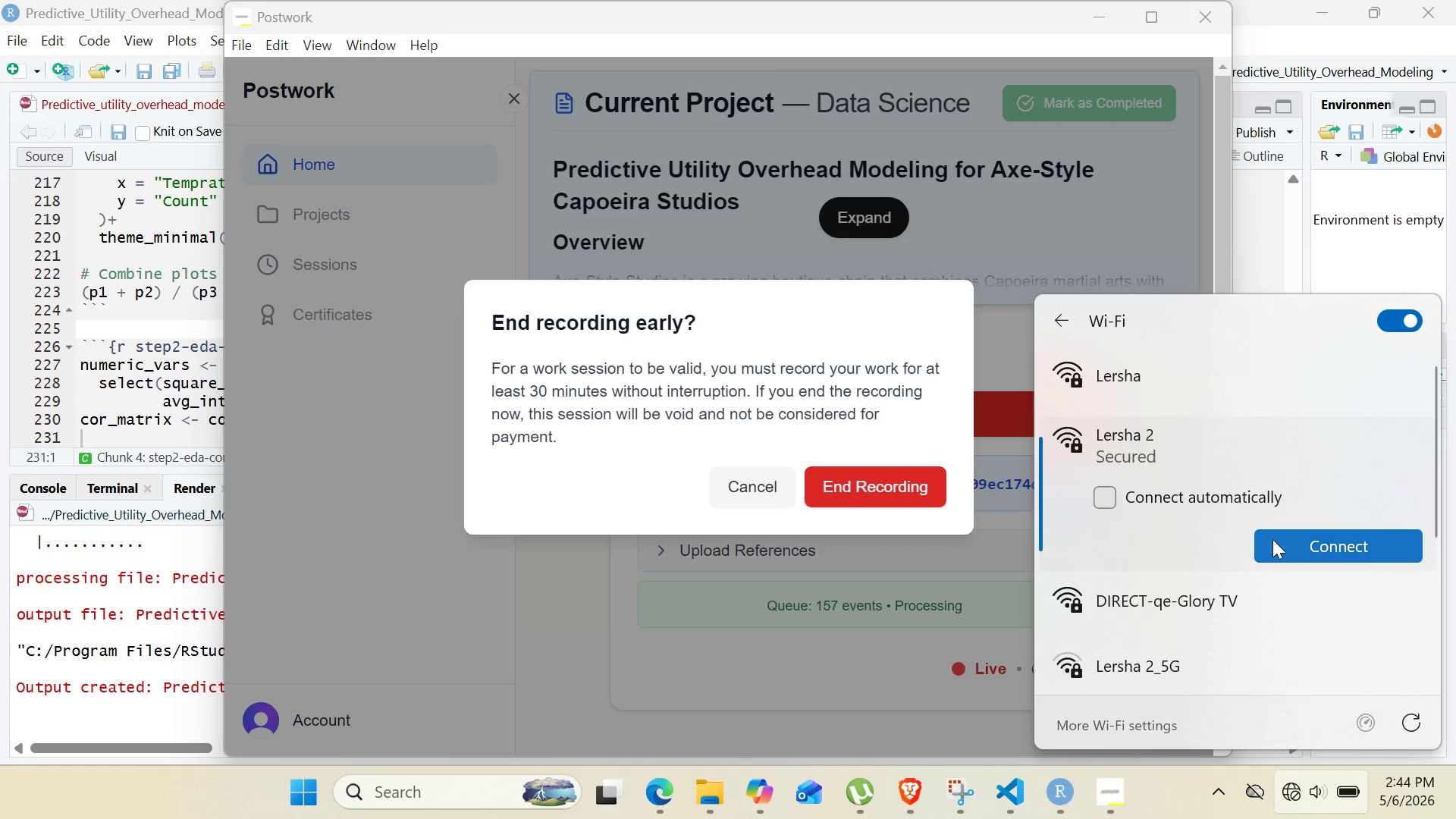 
left_click([1272, 540])
 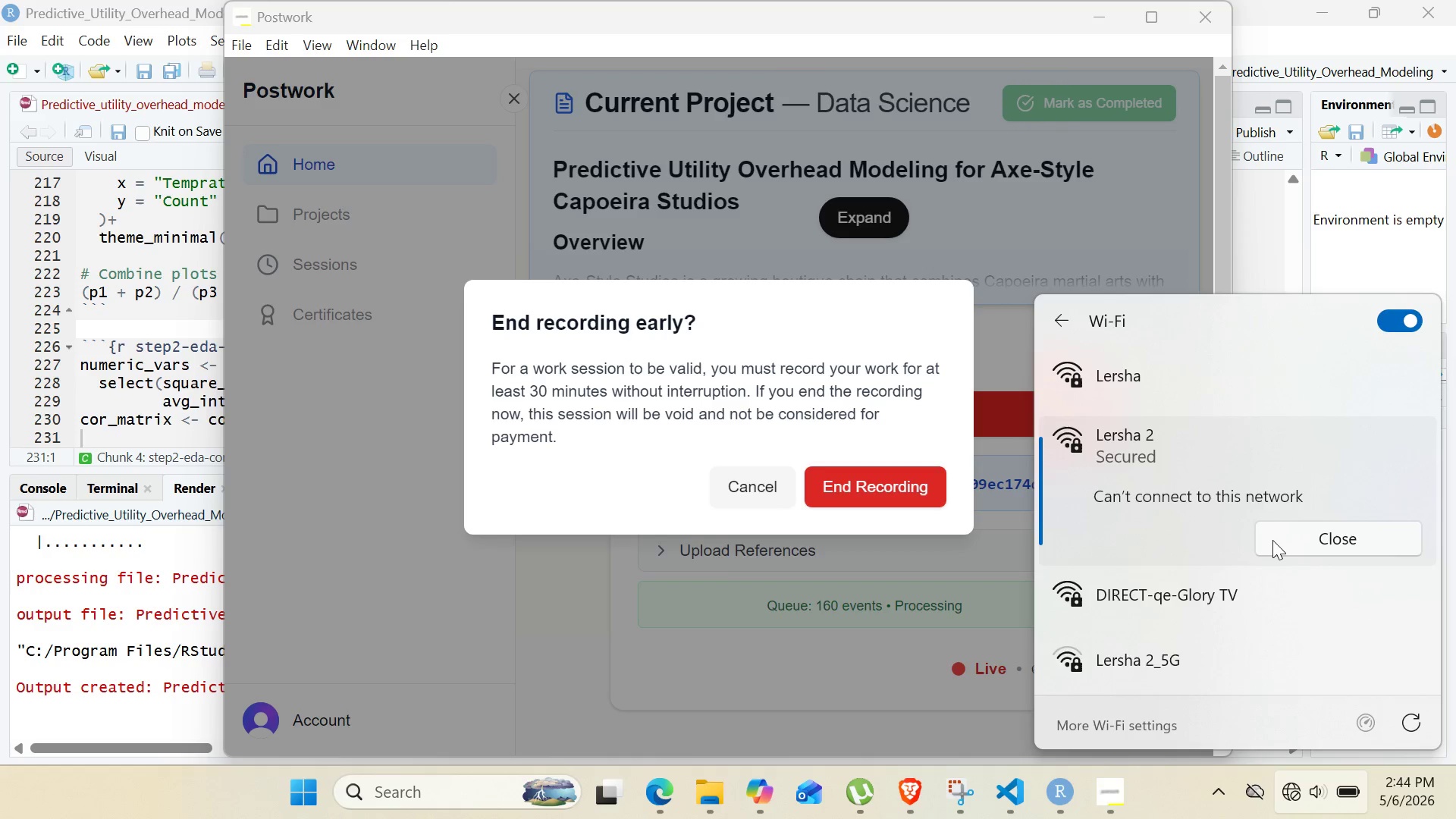 
wait(26.53)
 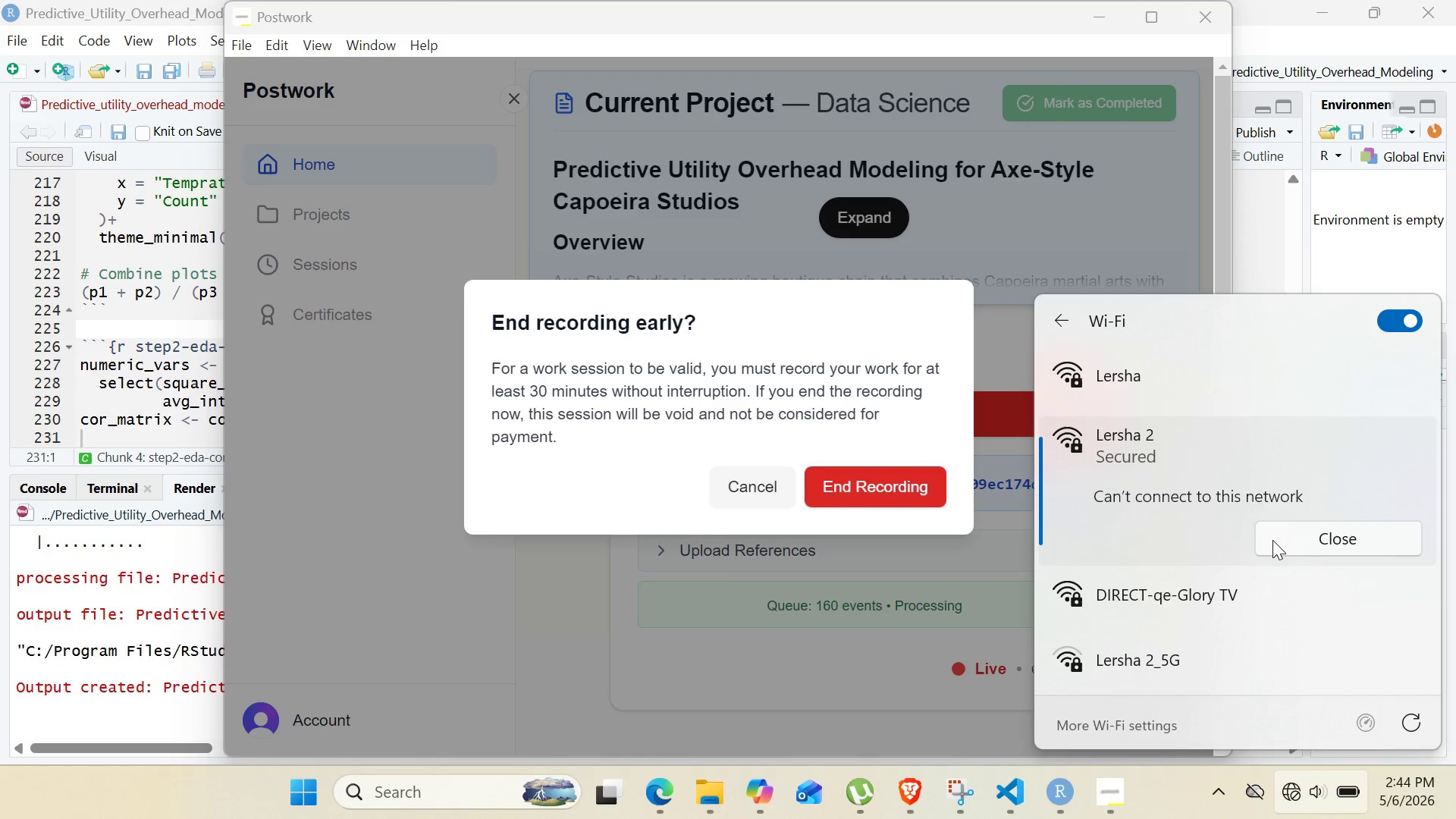 
left_click([1219, 367])
 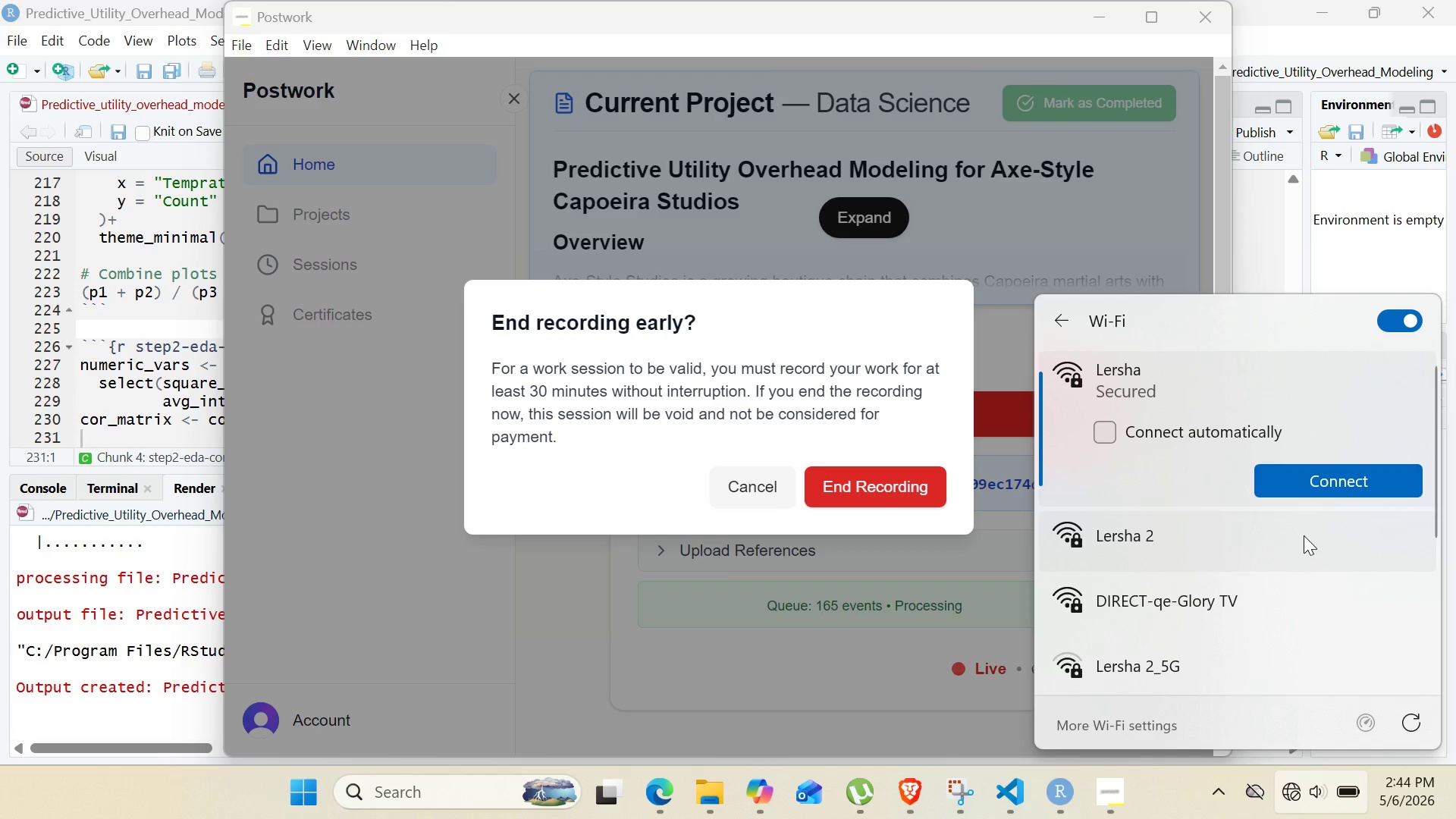 
left_click([1299, 488])
 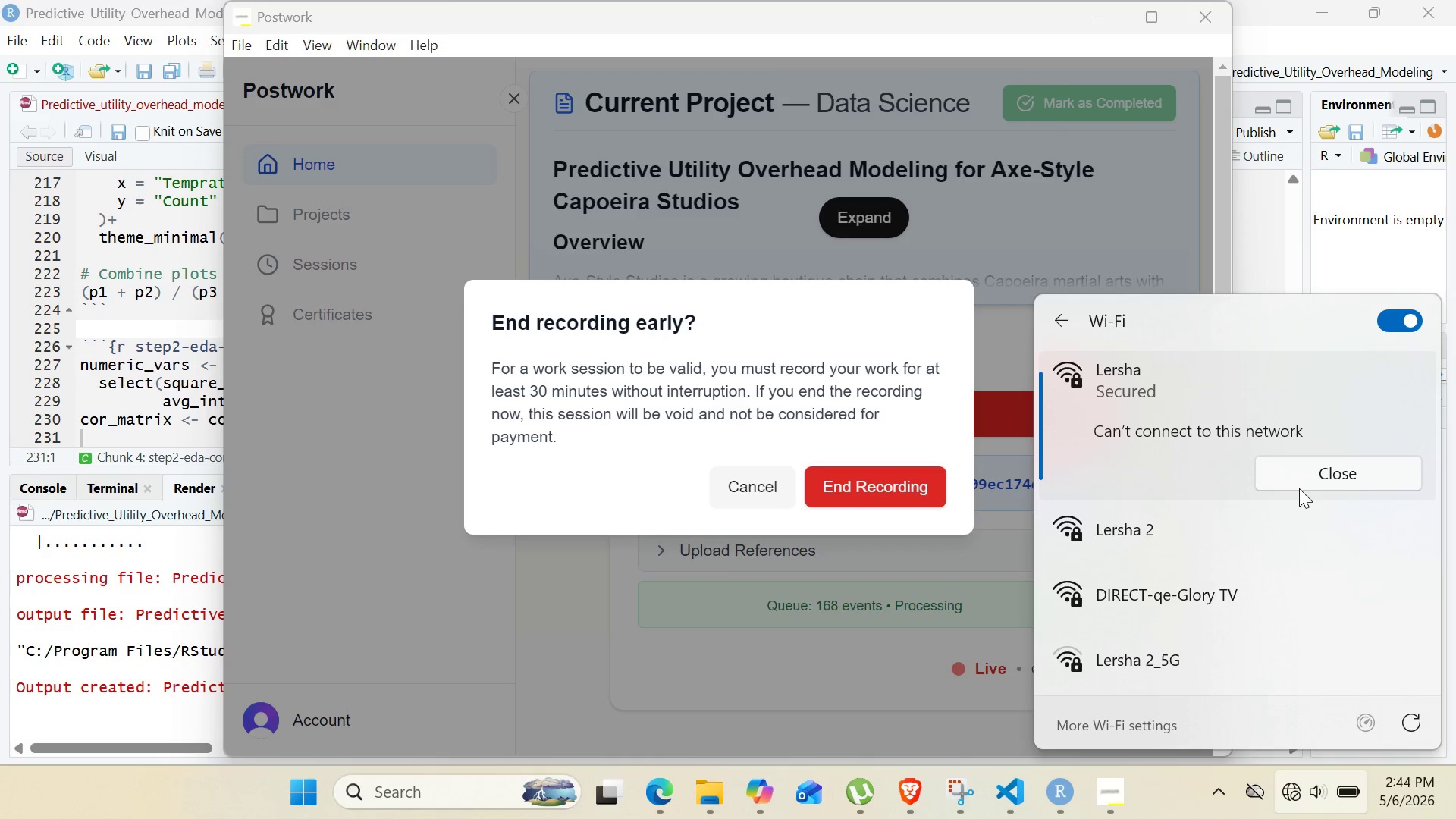 
wait(28.88)
 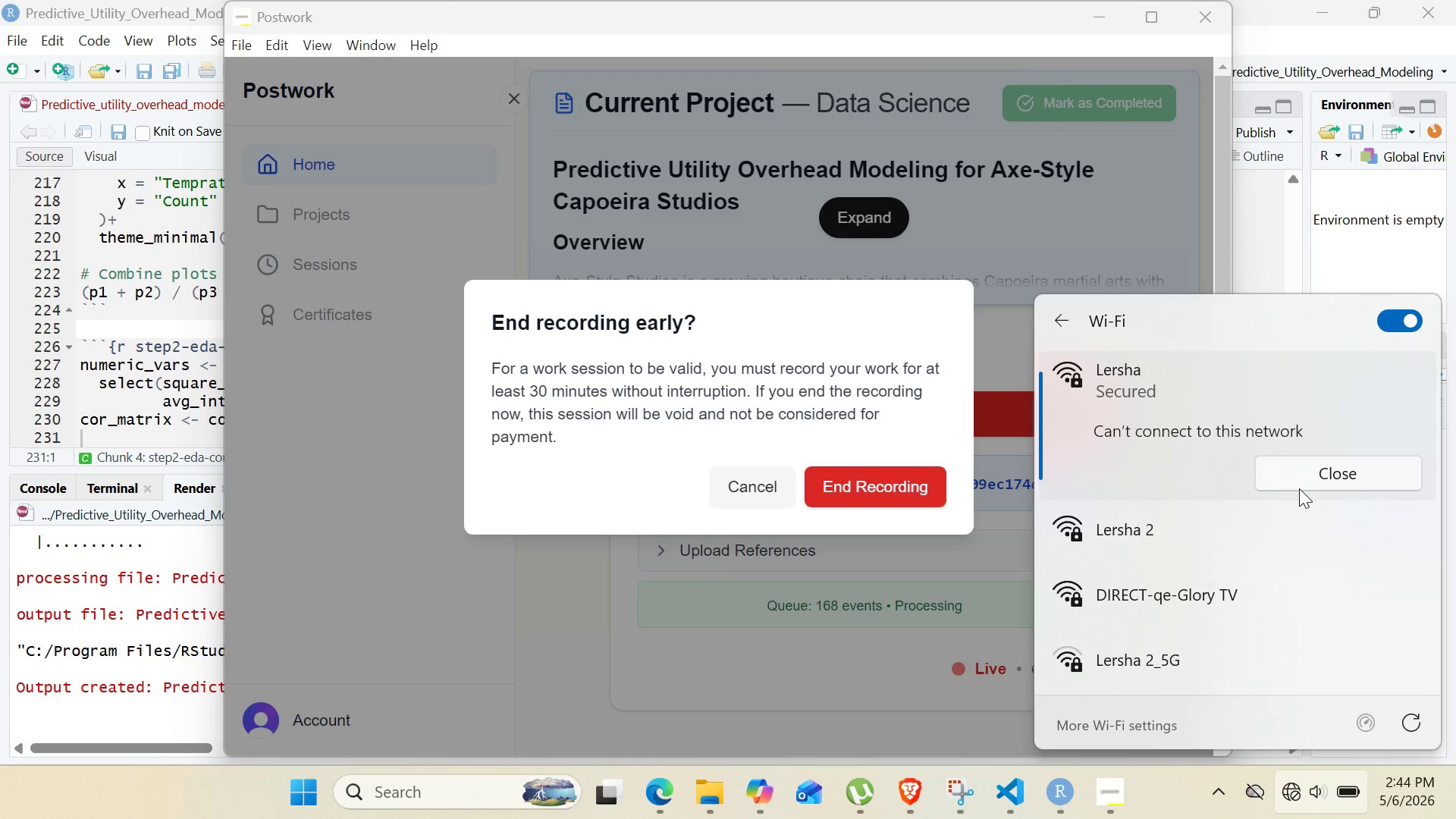 
left_click([1398, 318])
 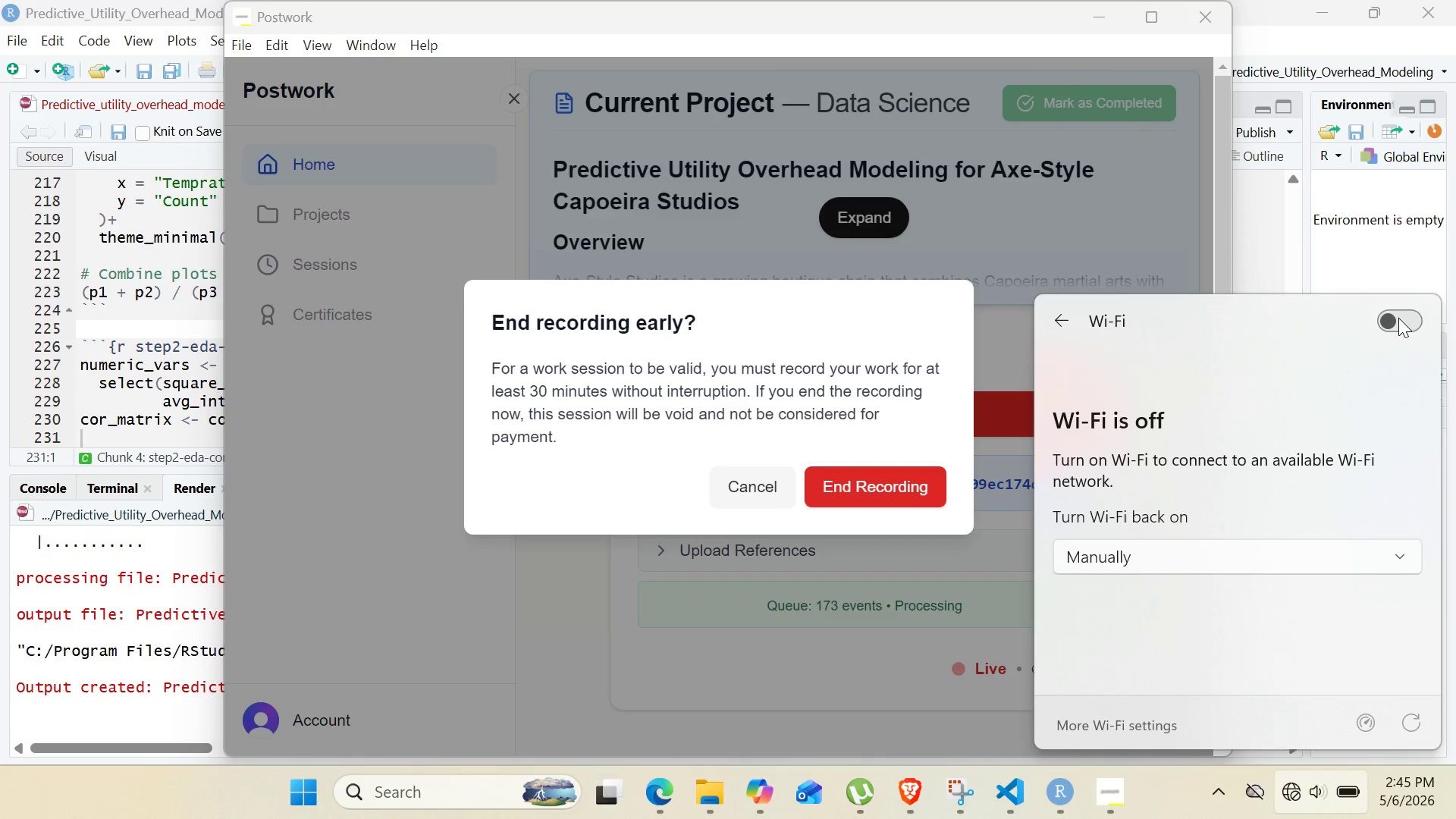 
left_click([1398, 318])
 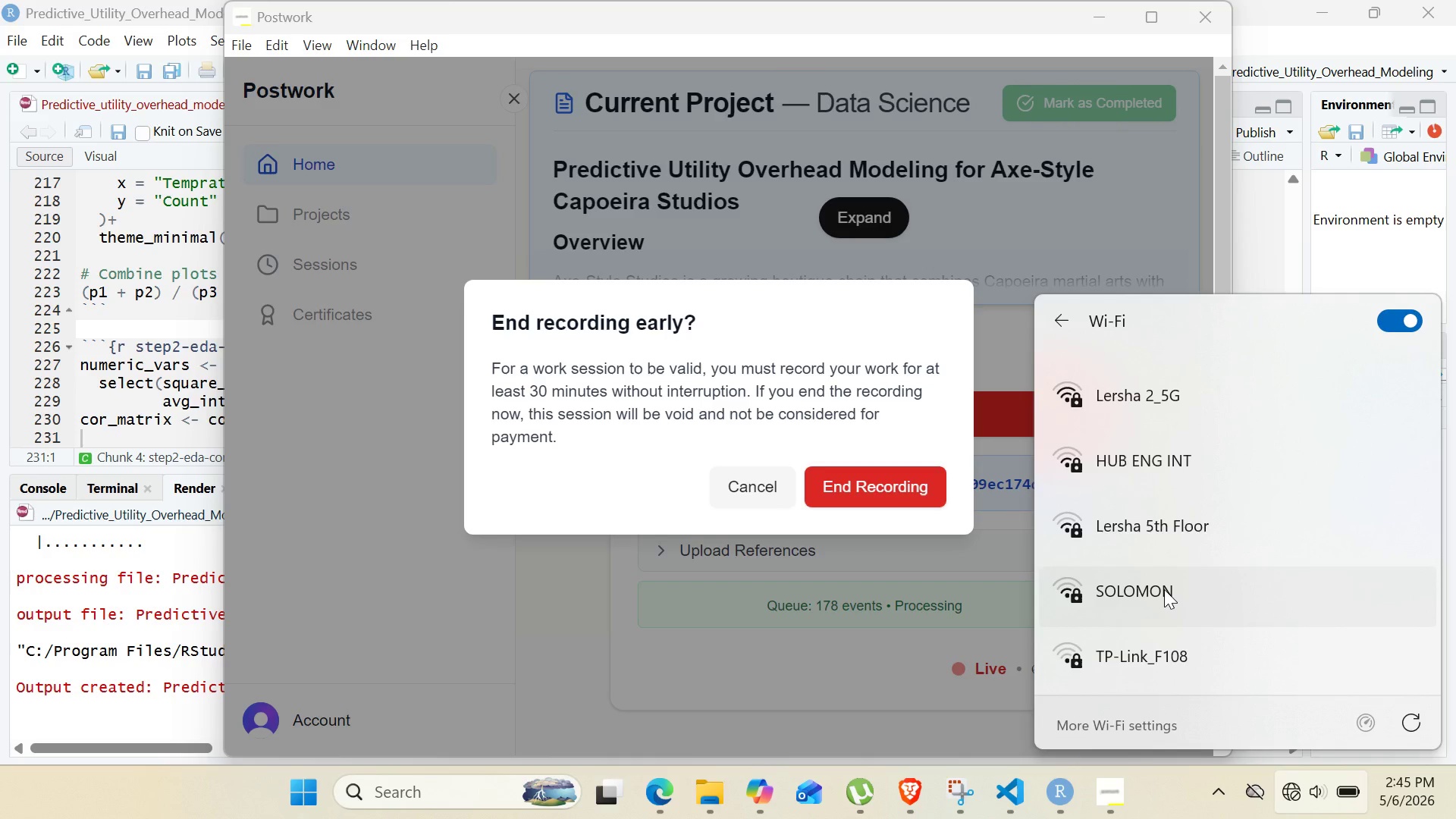 
wait(18.78)
 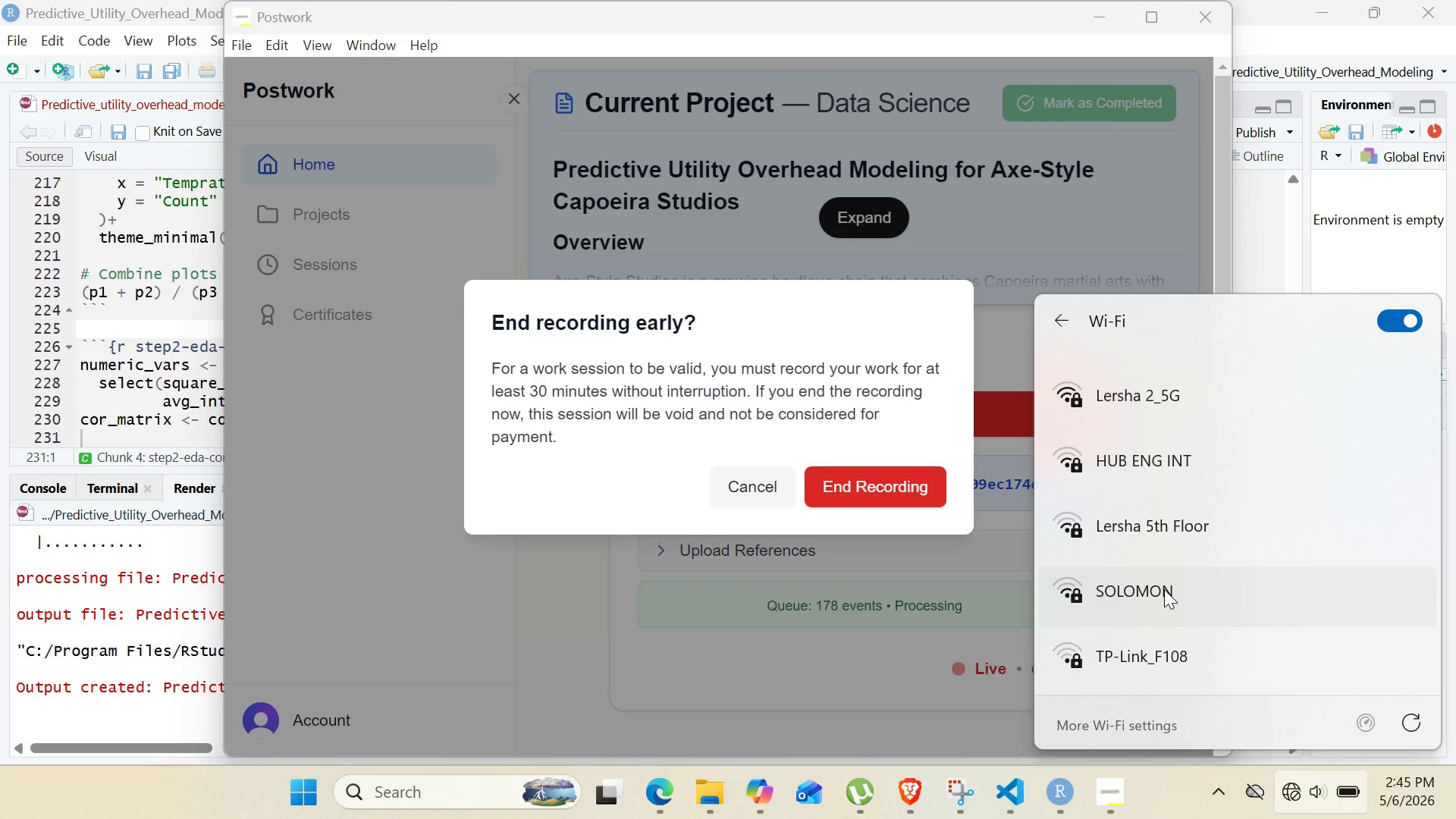 
left_click([1183, 401])
 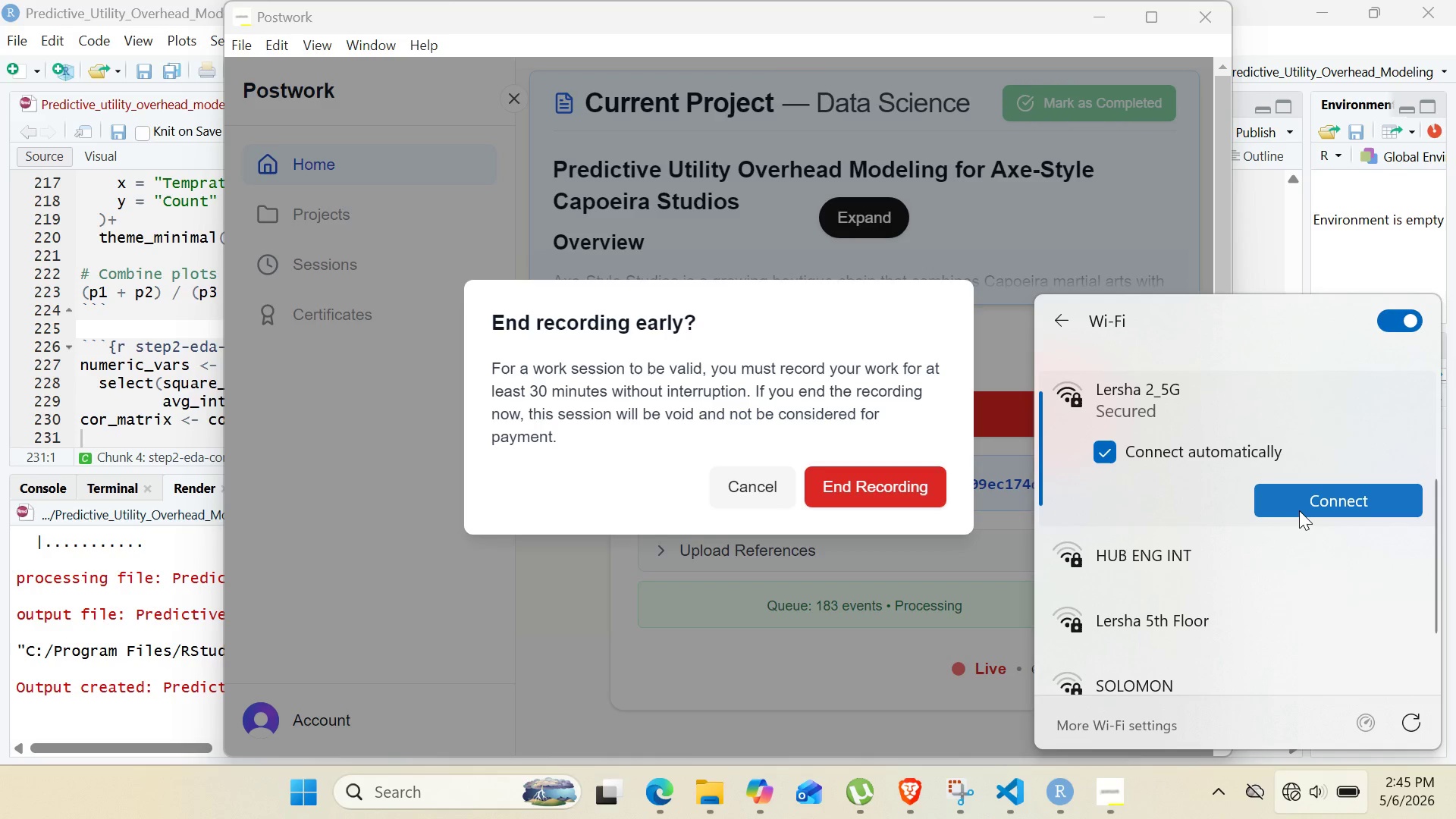 
left_click([1299, 510])
 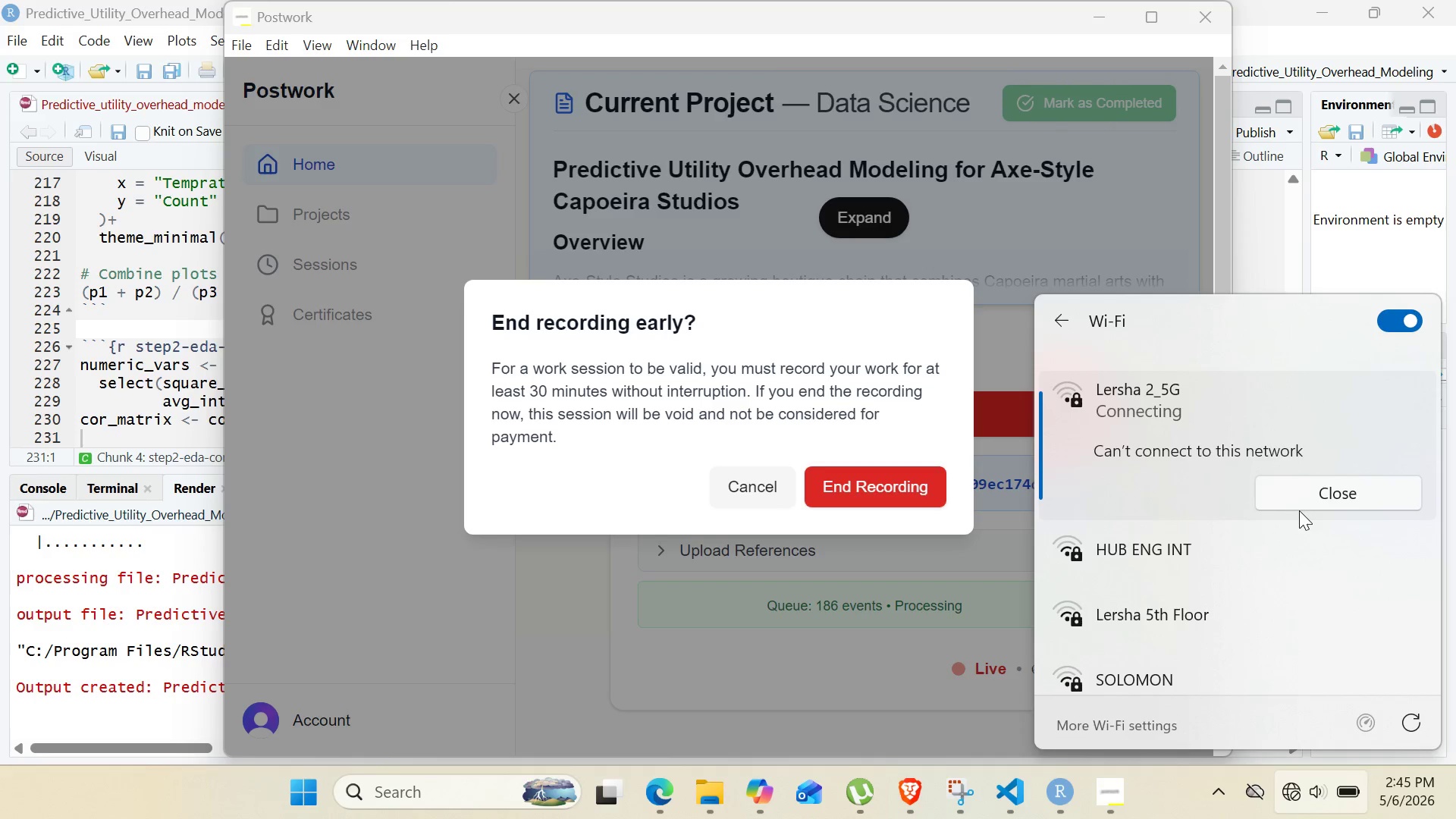 
wait(10.11)
 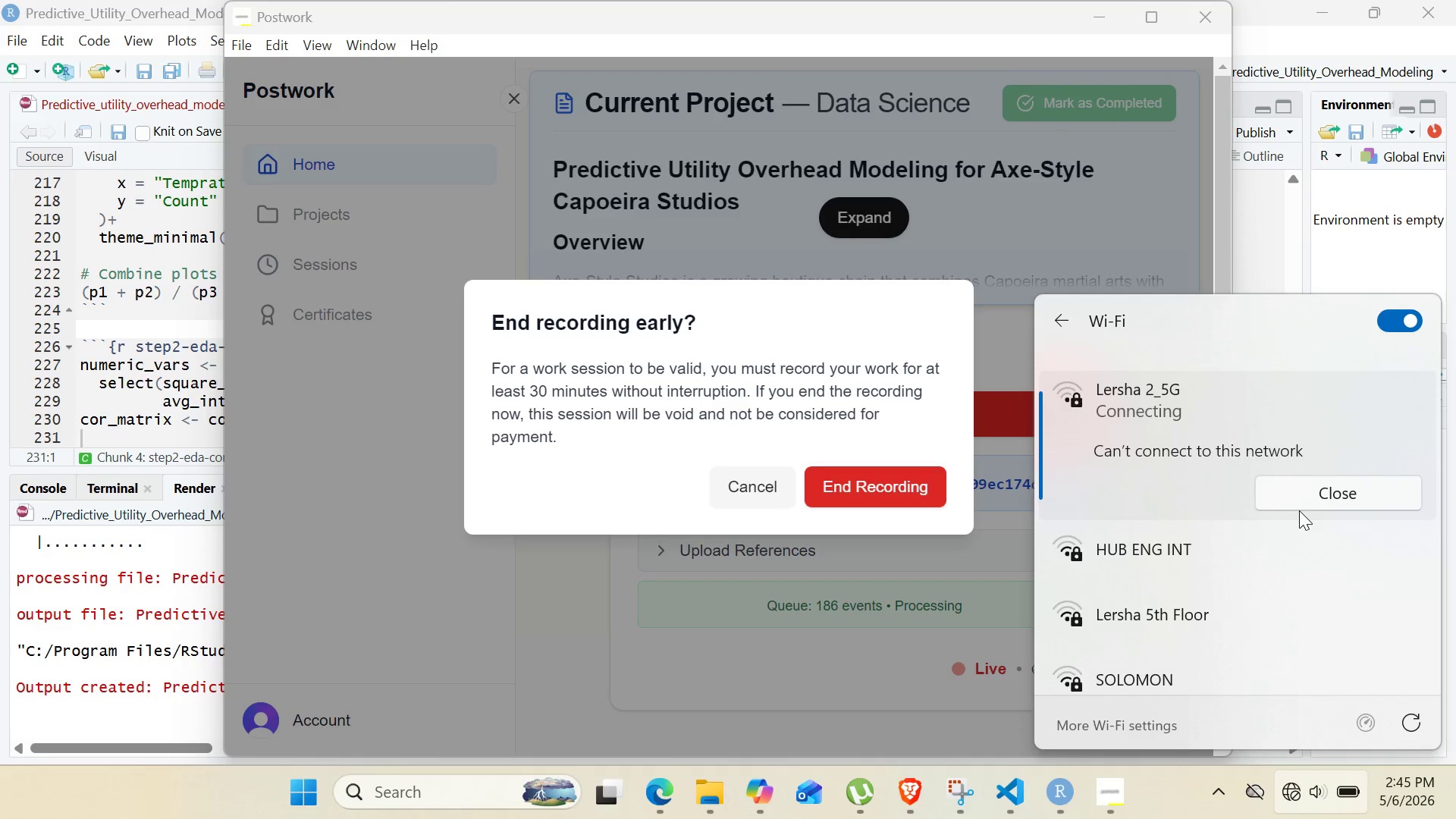 
left_click([1195, 596])
 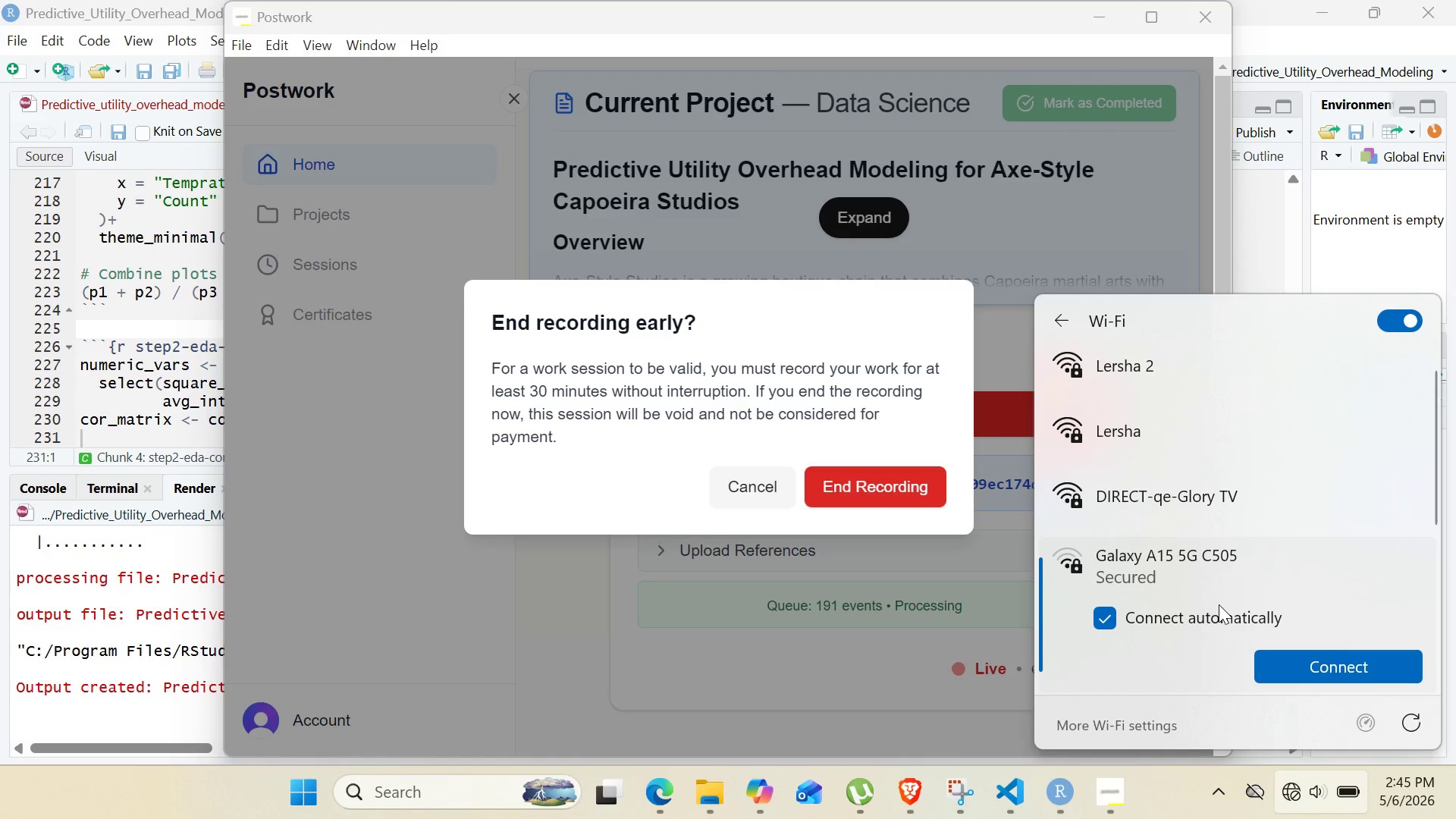 
left_click([1270, 673])
 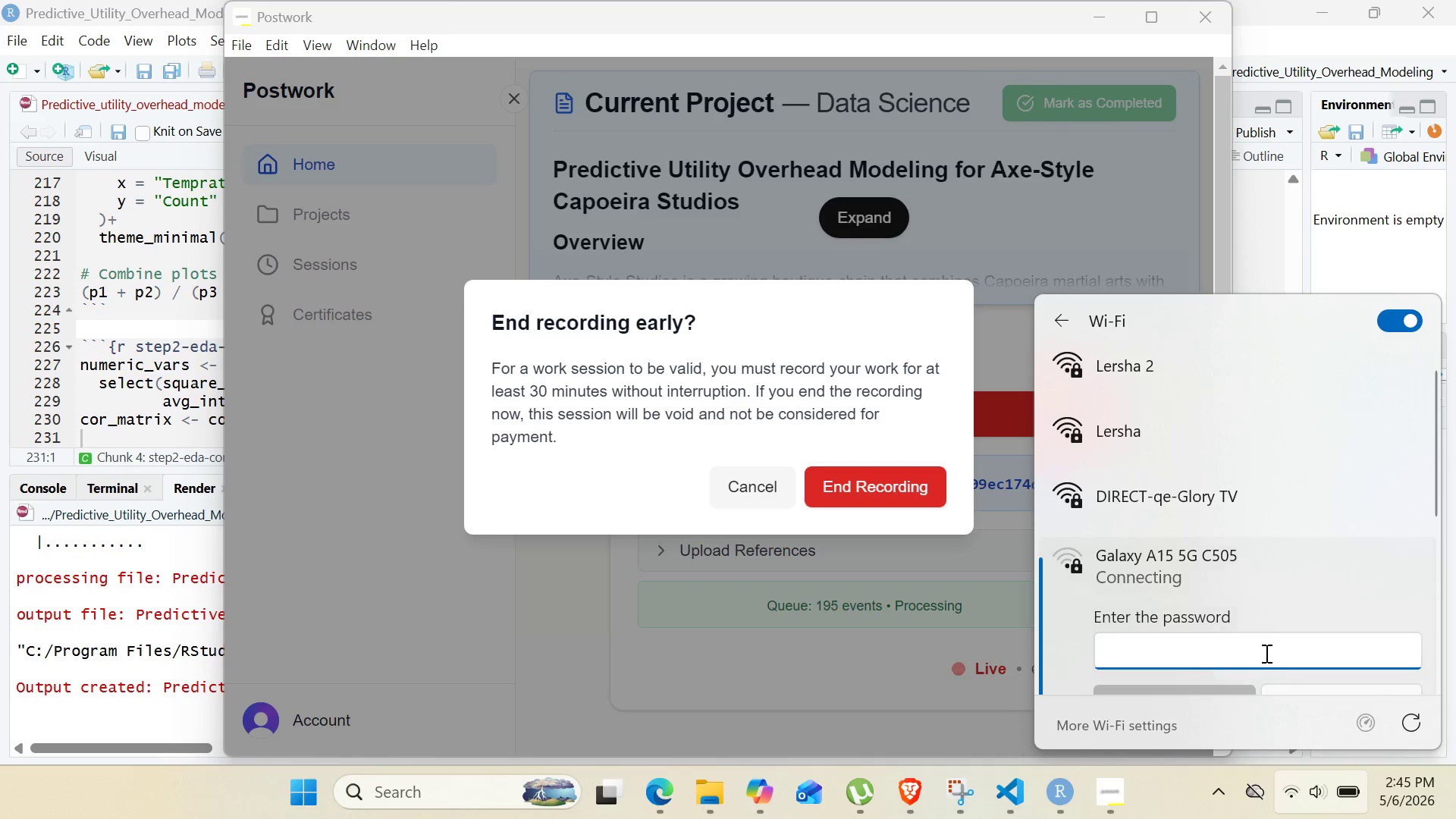 
left_click([1263, 652])
 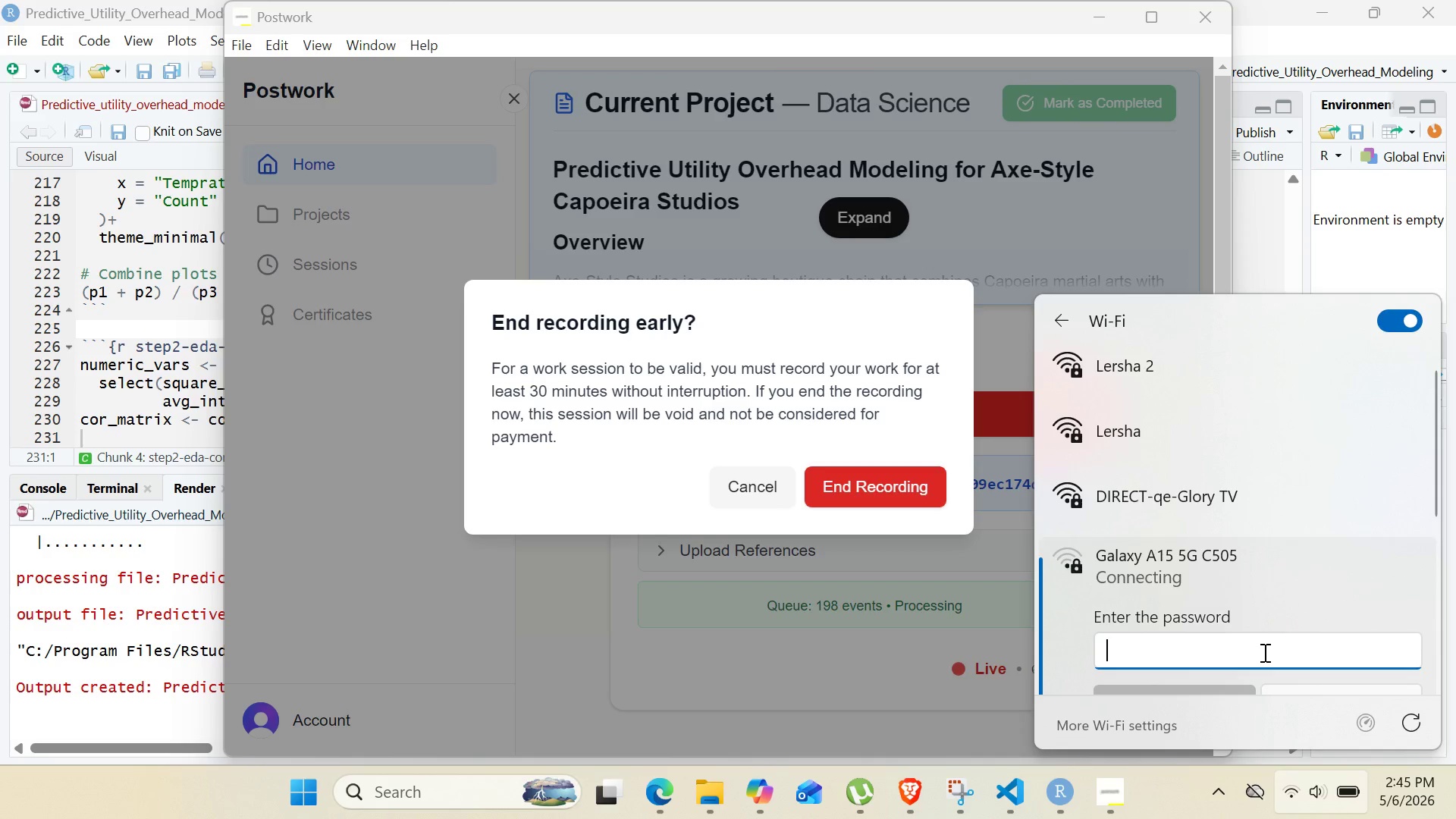 
type(12345678)
 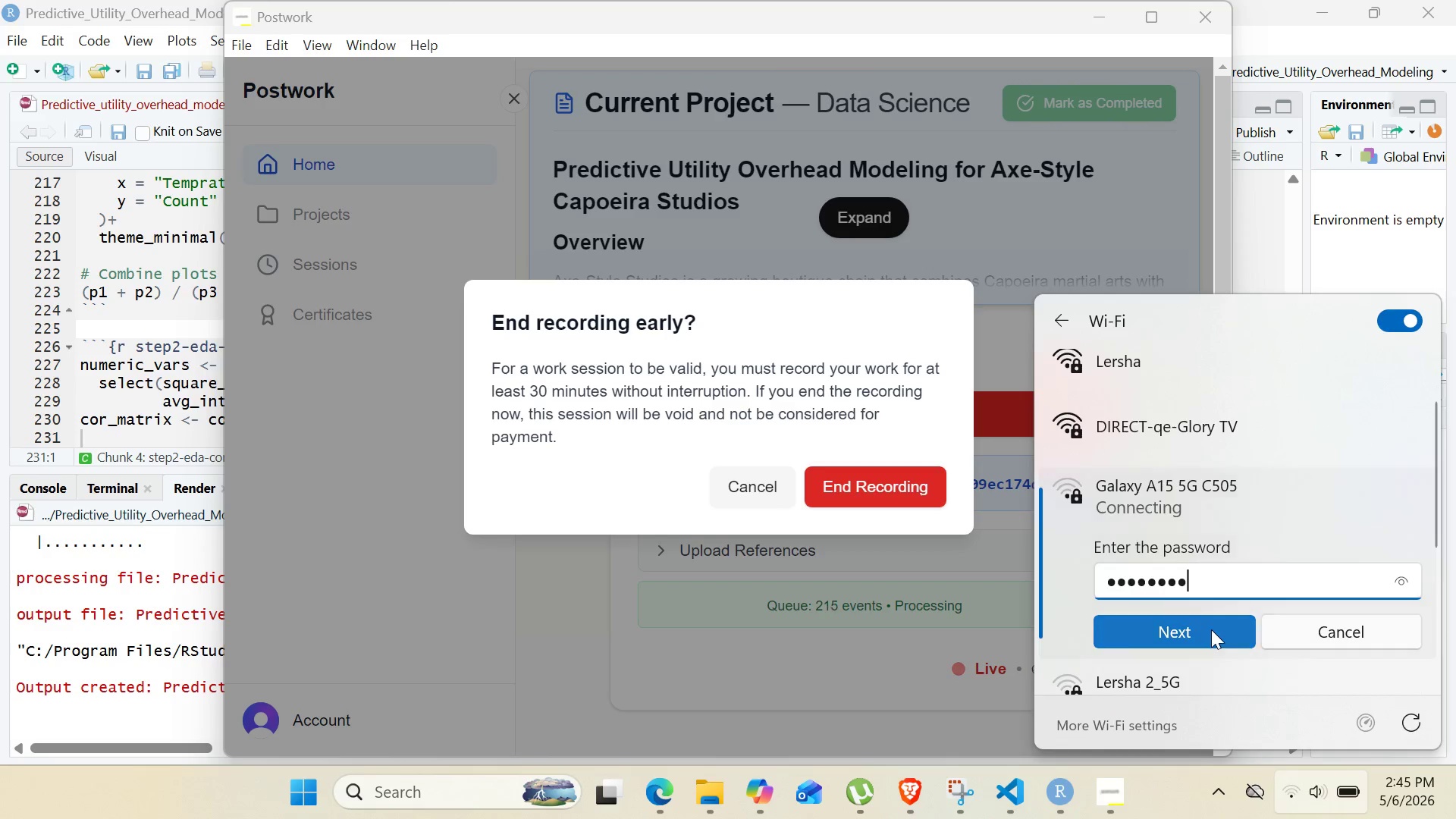 
left_click([1211, 629])
 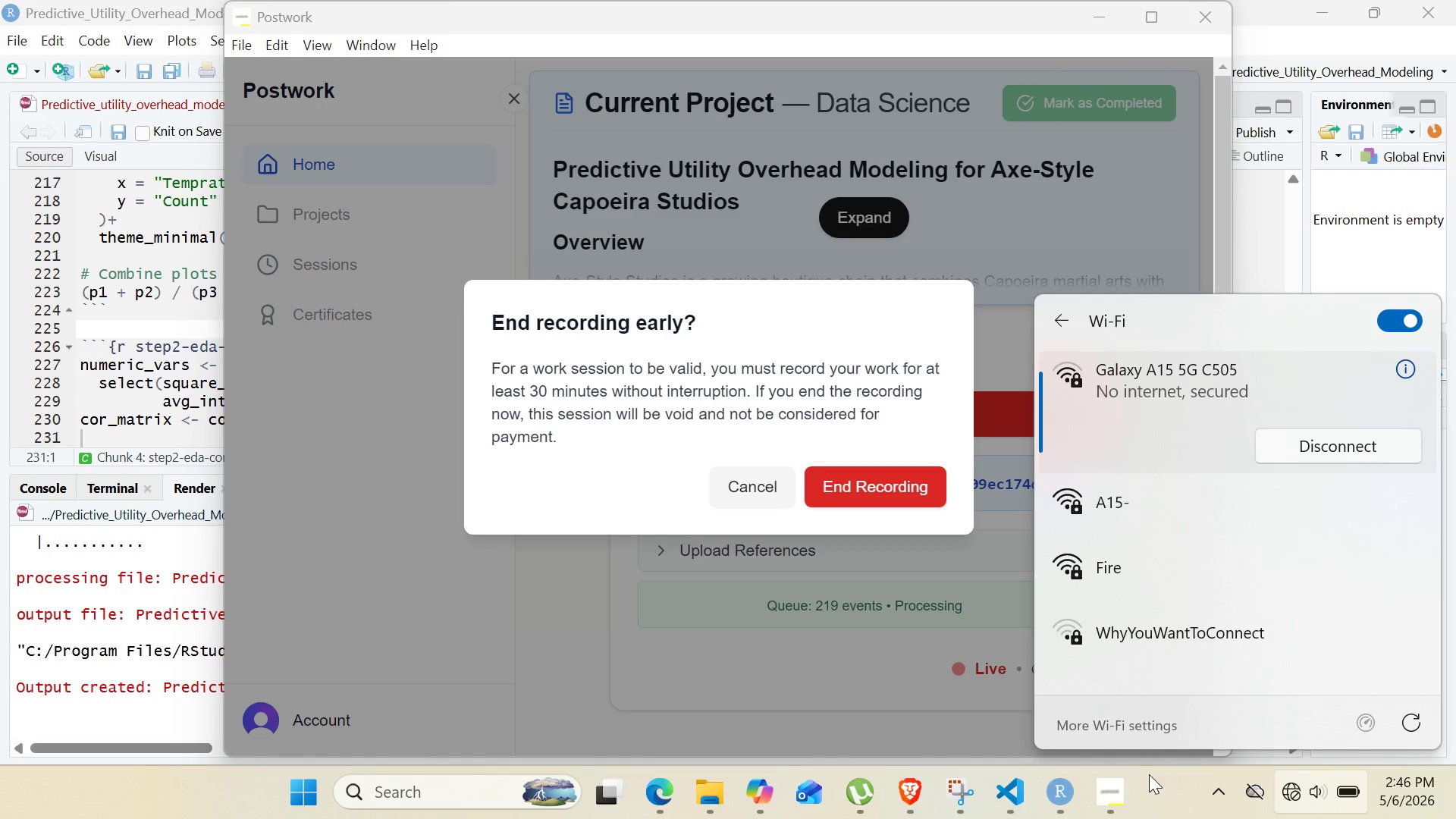 
wait(45.31)
 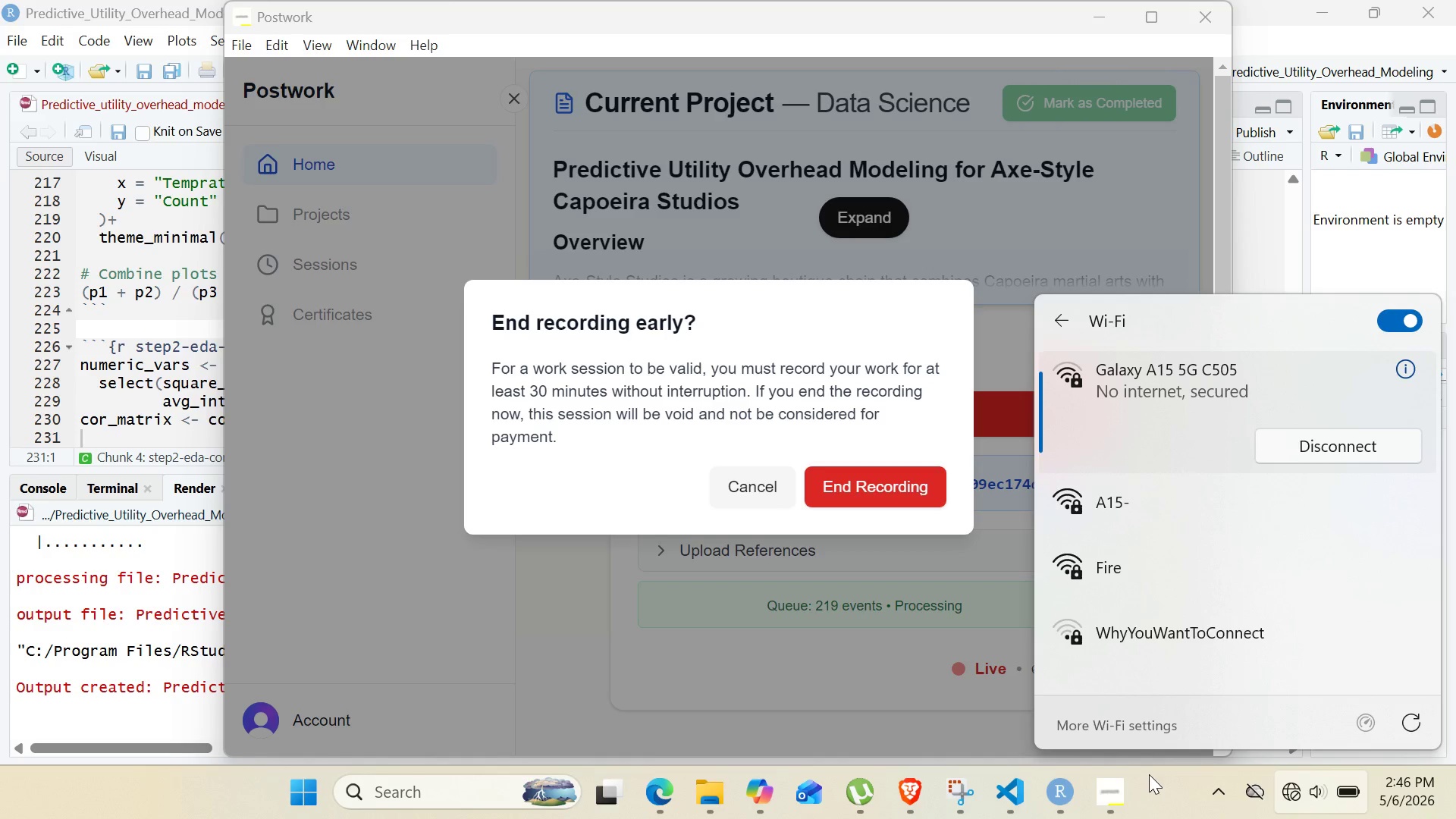 
left_click([1206, 522])
 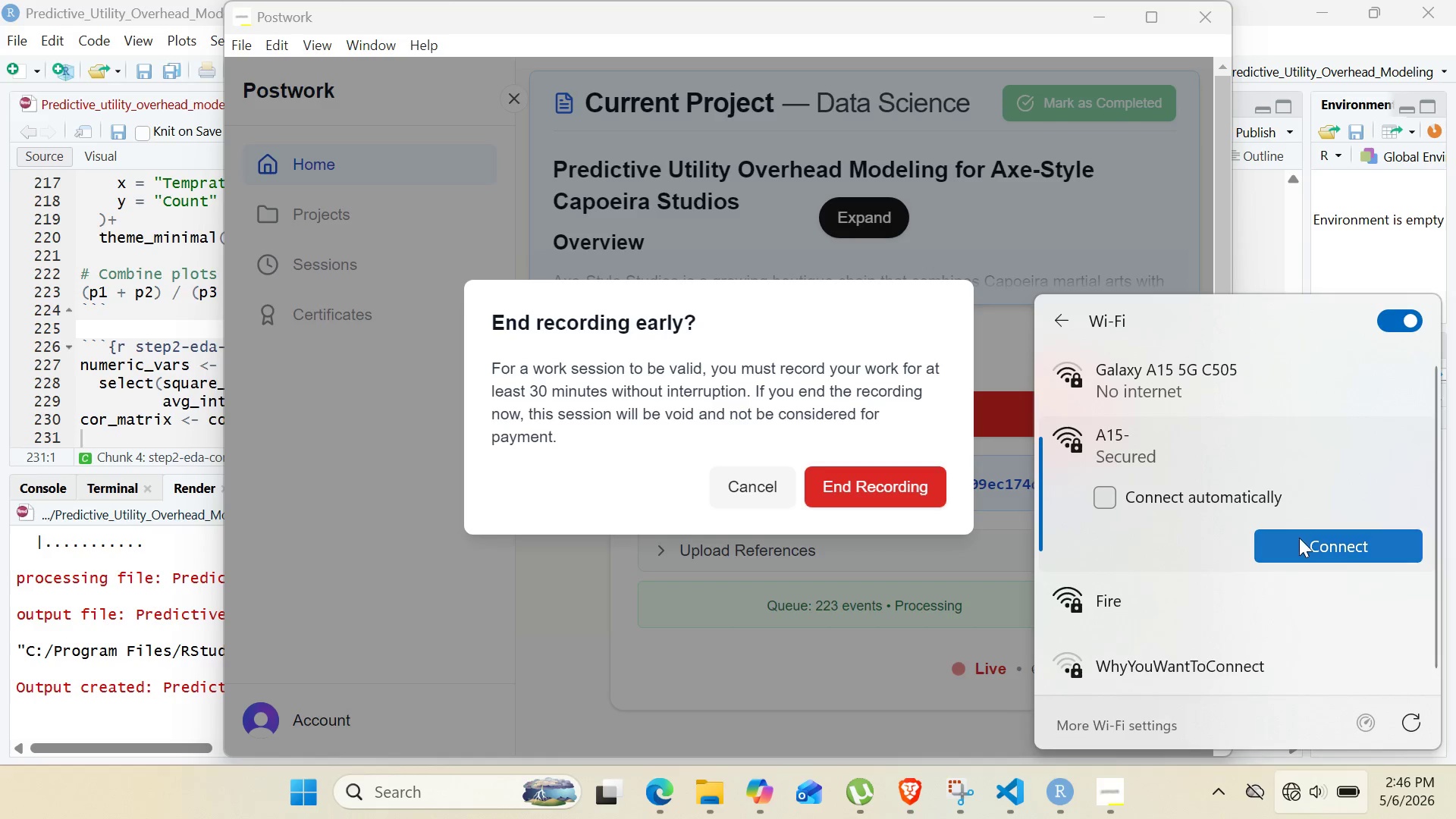 
left_click([1299, 538])
 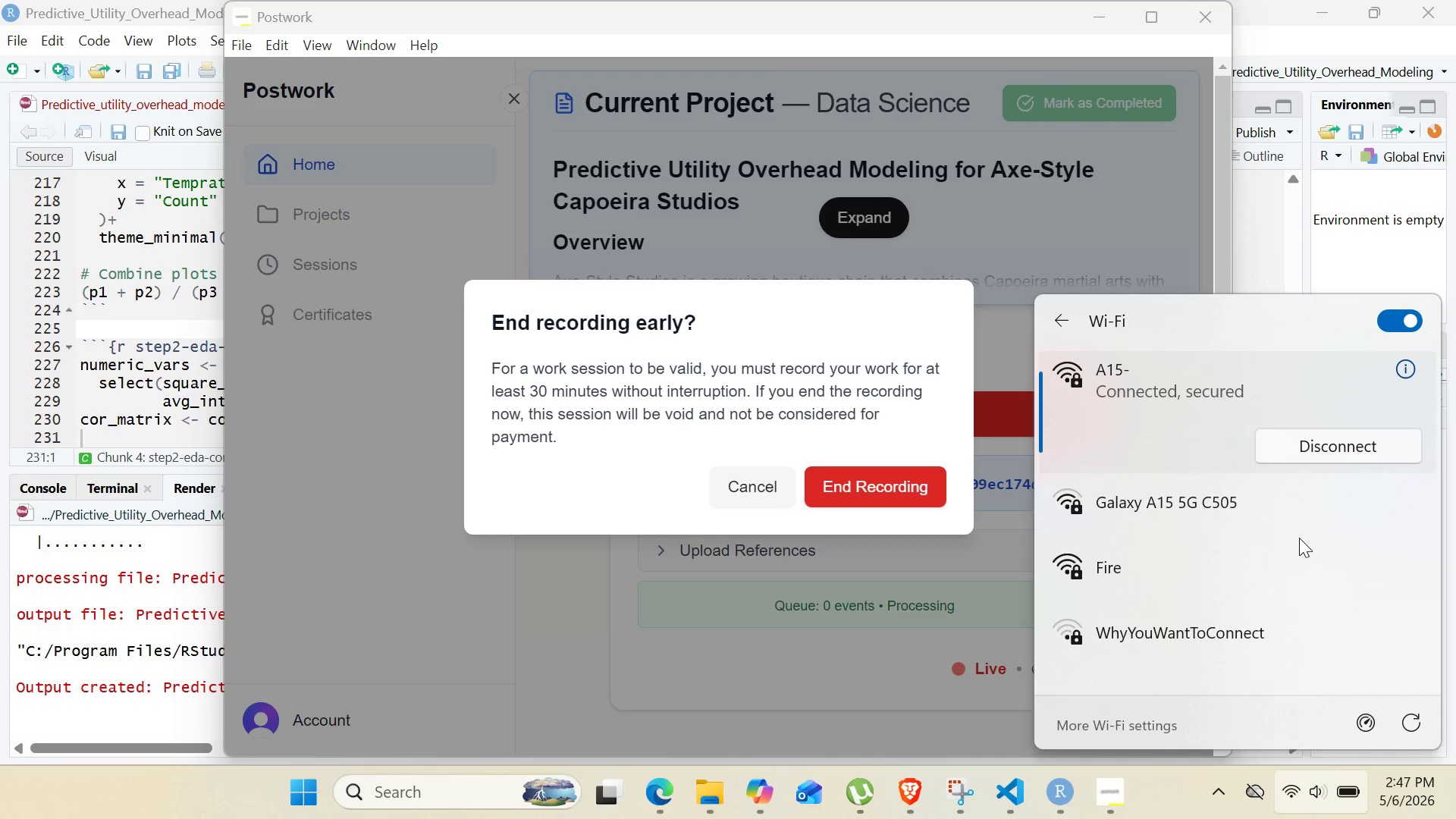 
wait(39.91)
 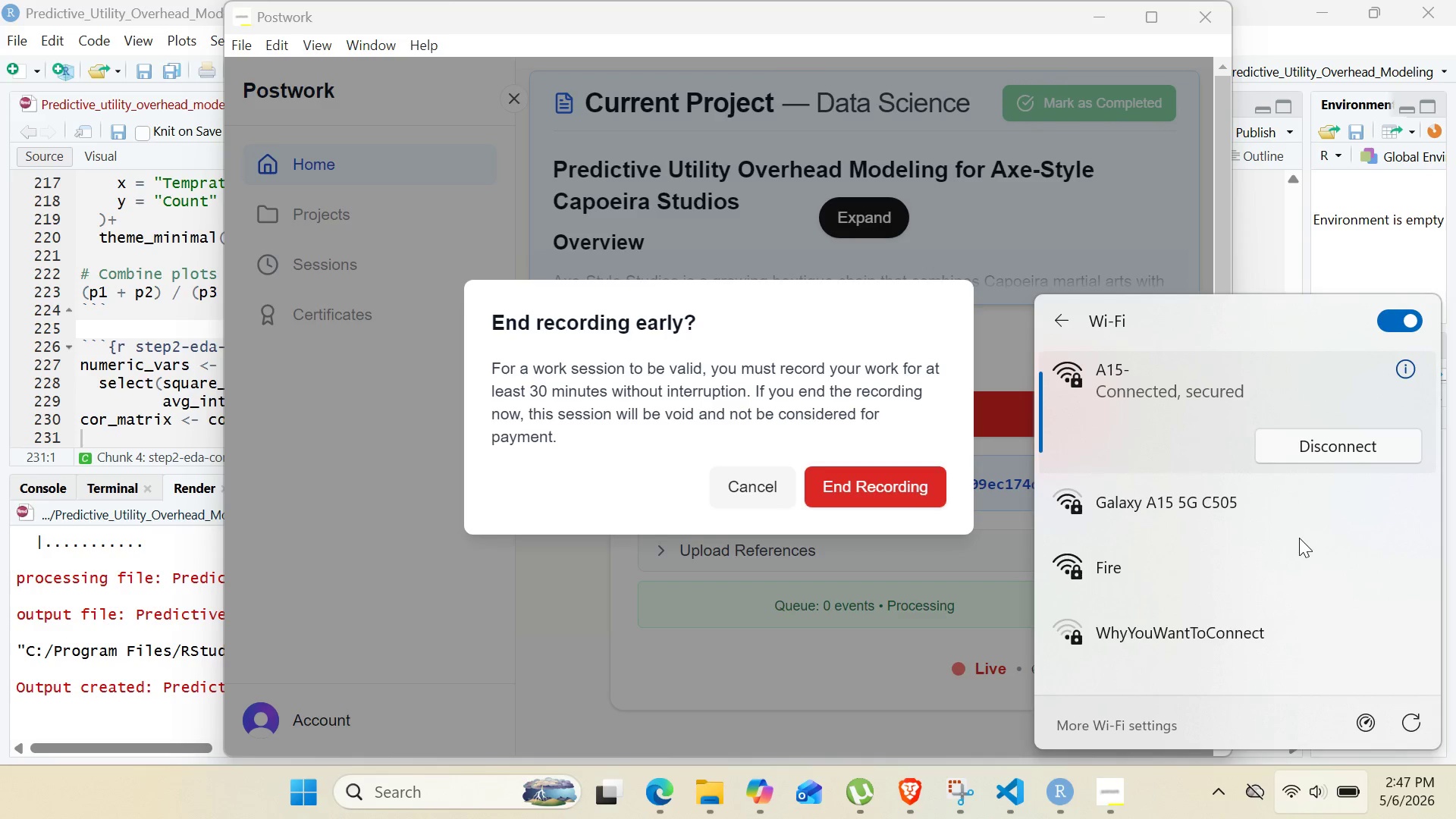 
left_click([756, 494])
 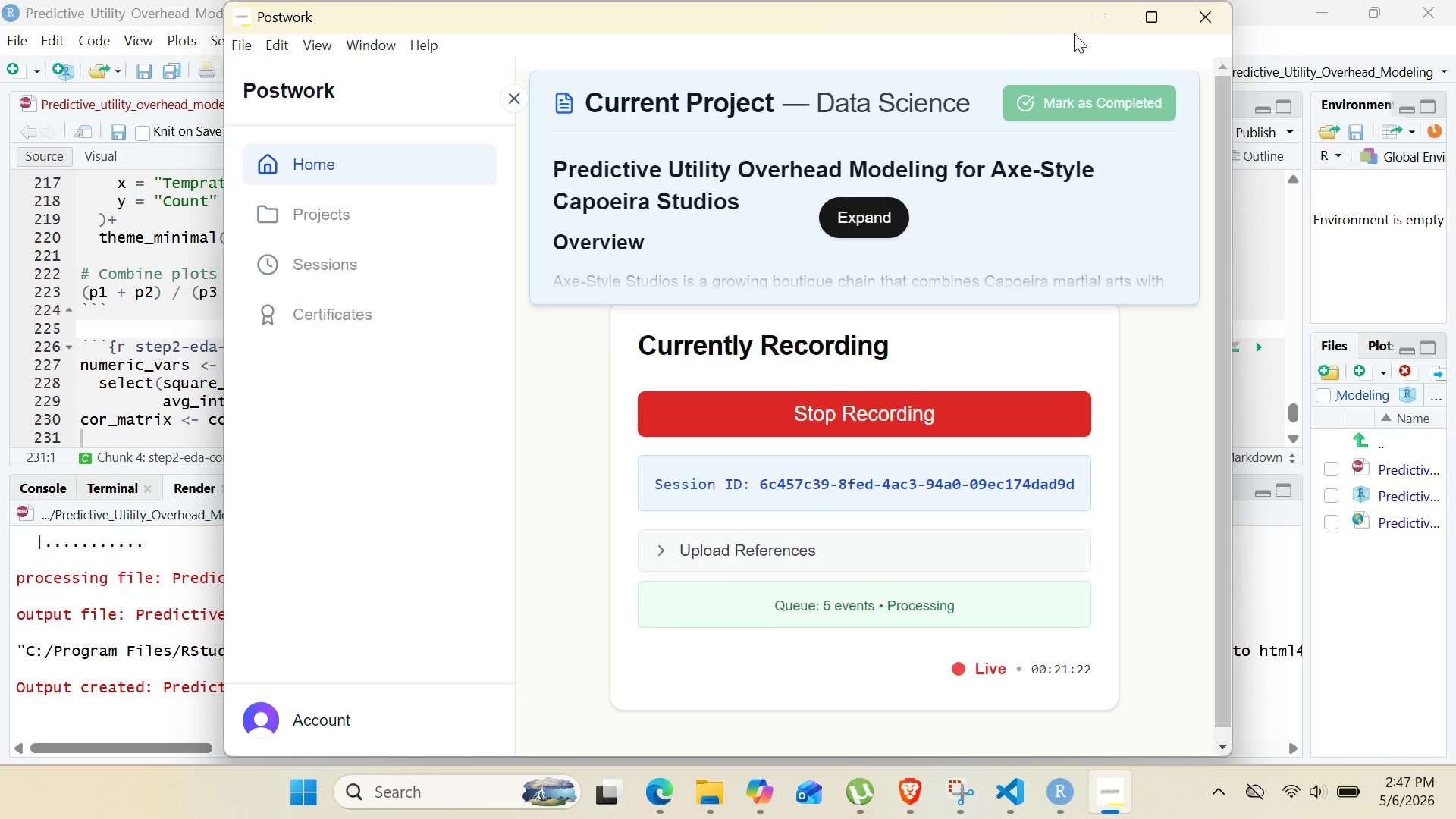 
wait(6.11)
 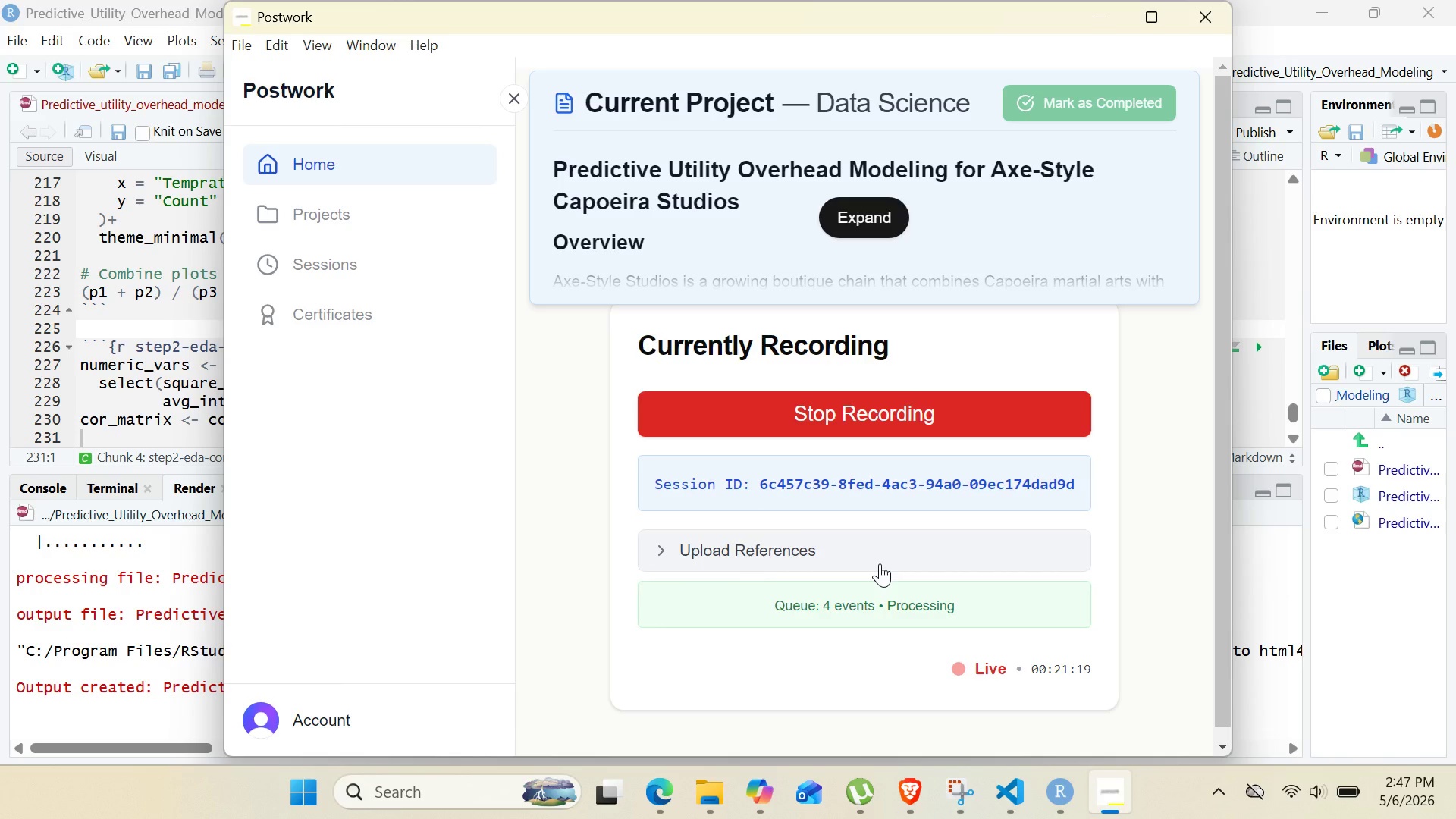 
left_click([1096, 14])
 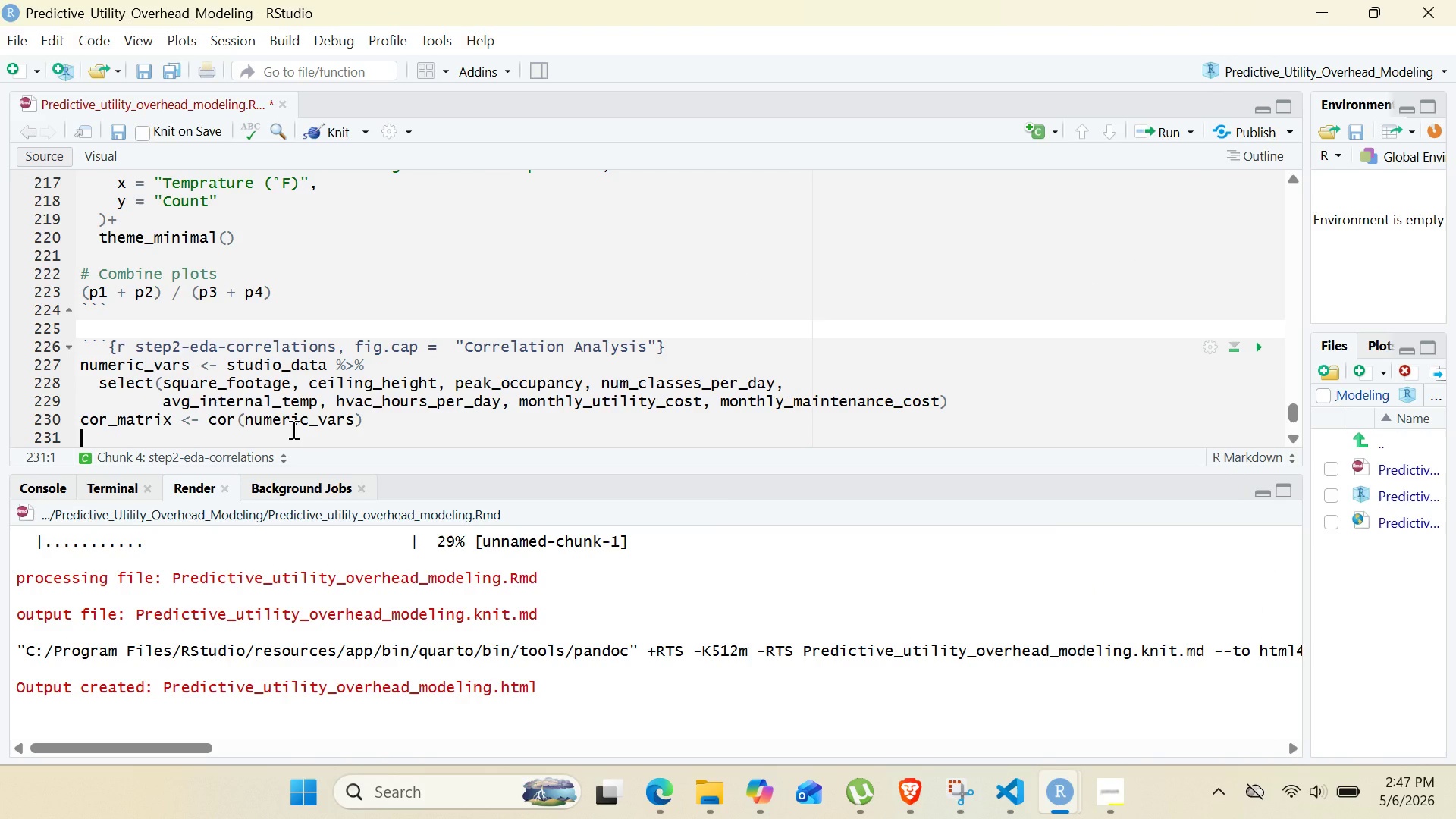 
left_click([240, 433])
 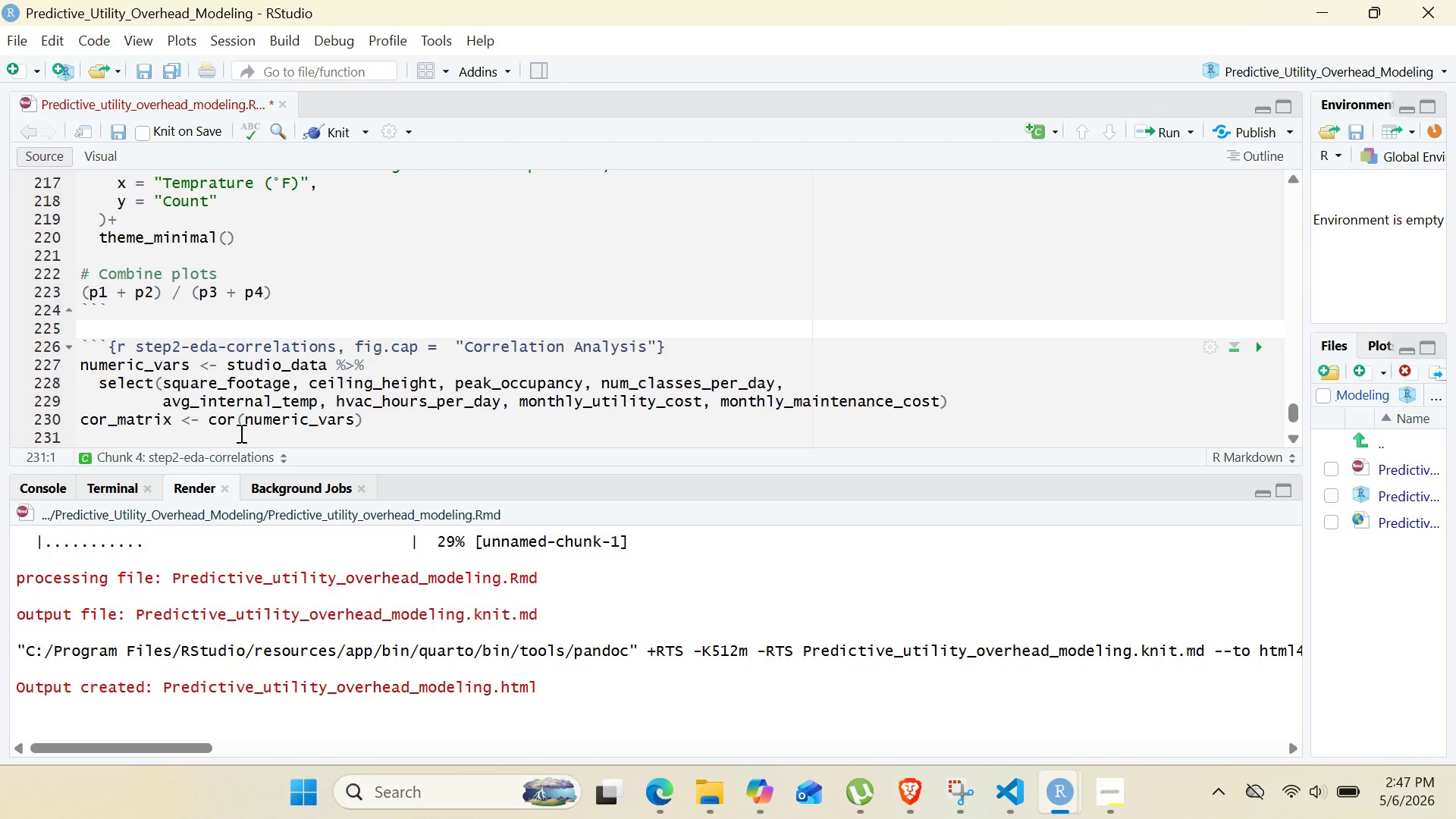 
wait(9.52)
 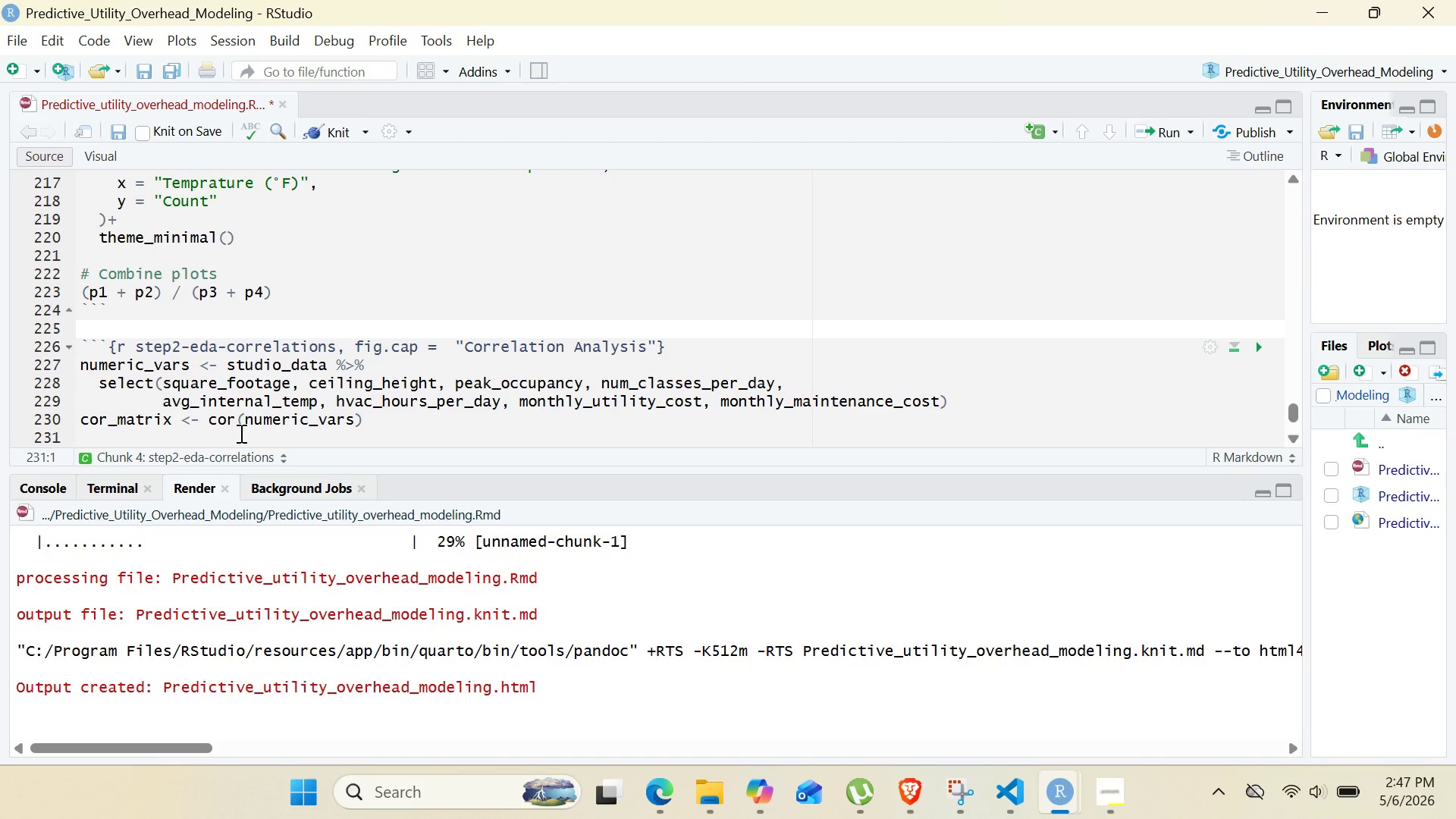 
left_click([240, 433])
 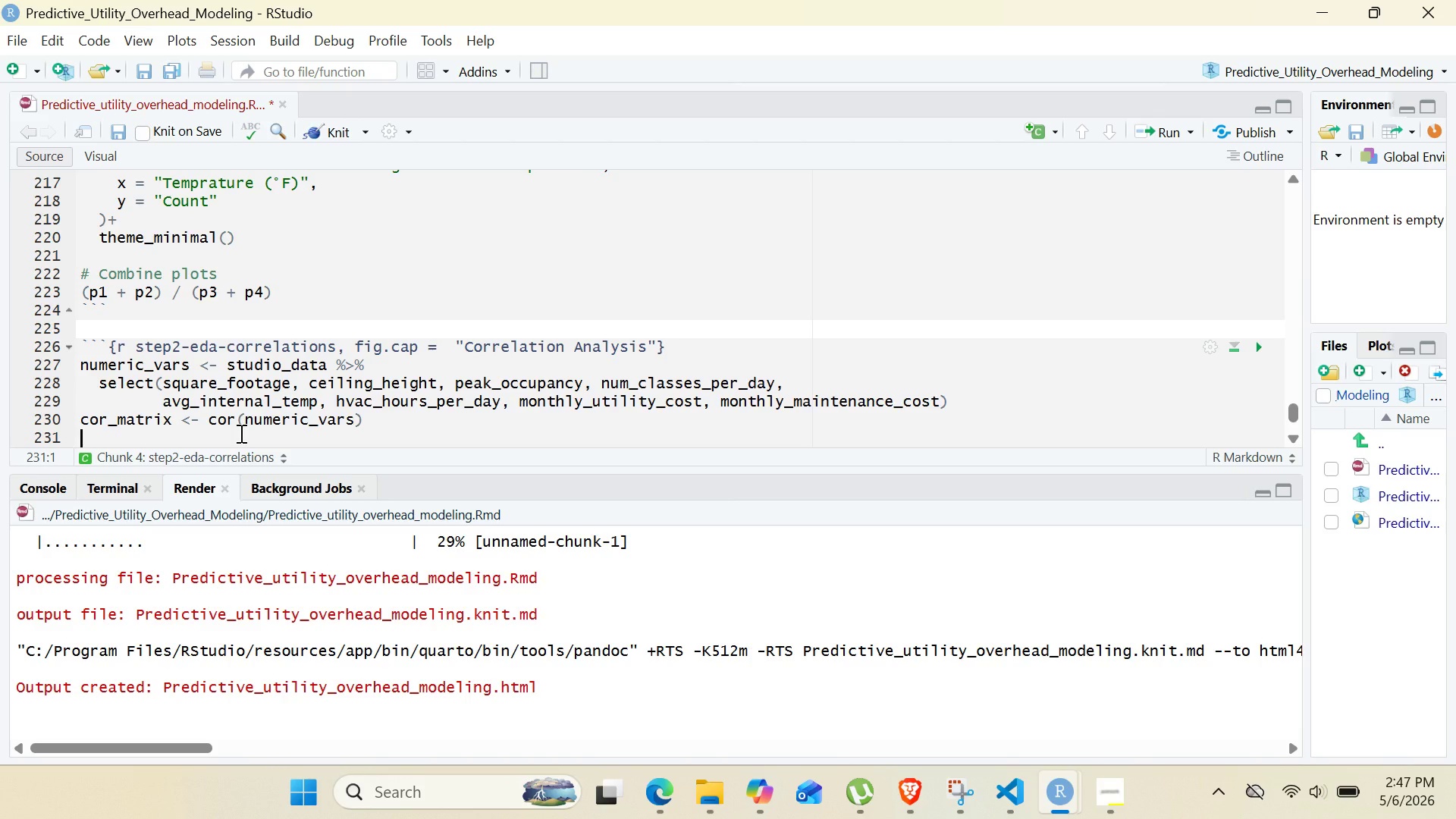 
key(Enter)
 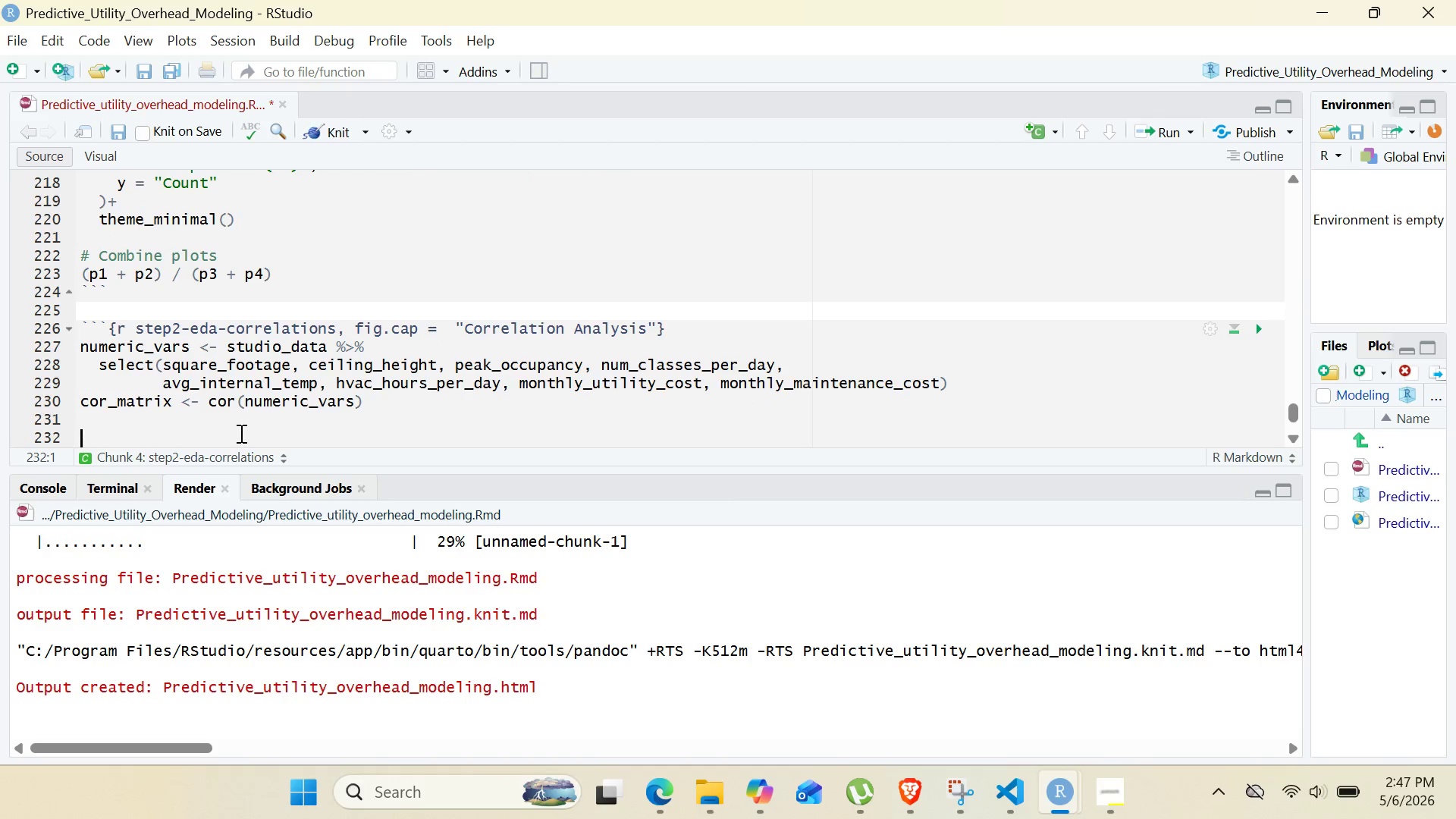 
type(#correlation het)
key(Backspace)
key(Backspace)
type(tmap)
 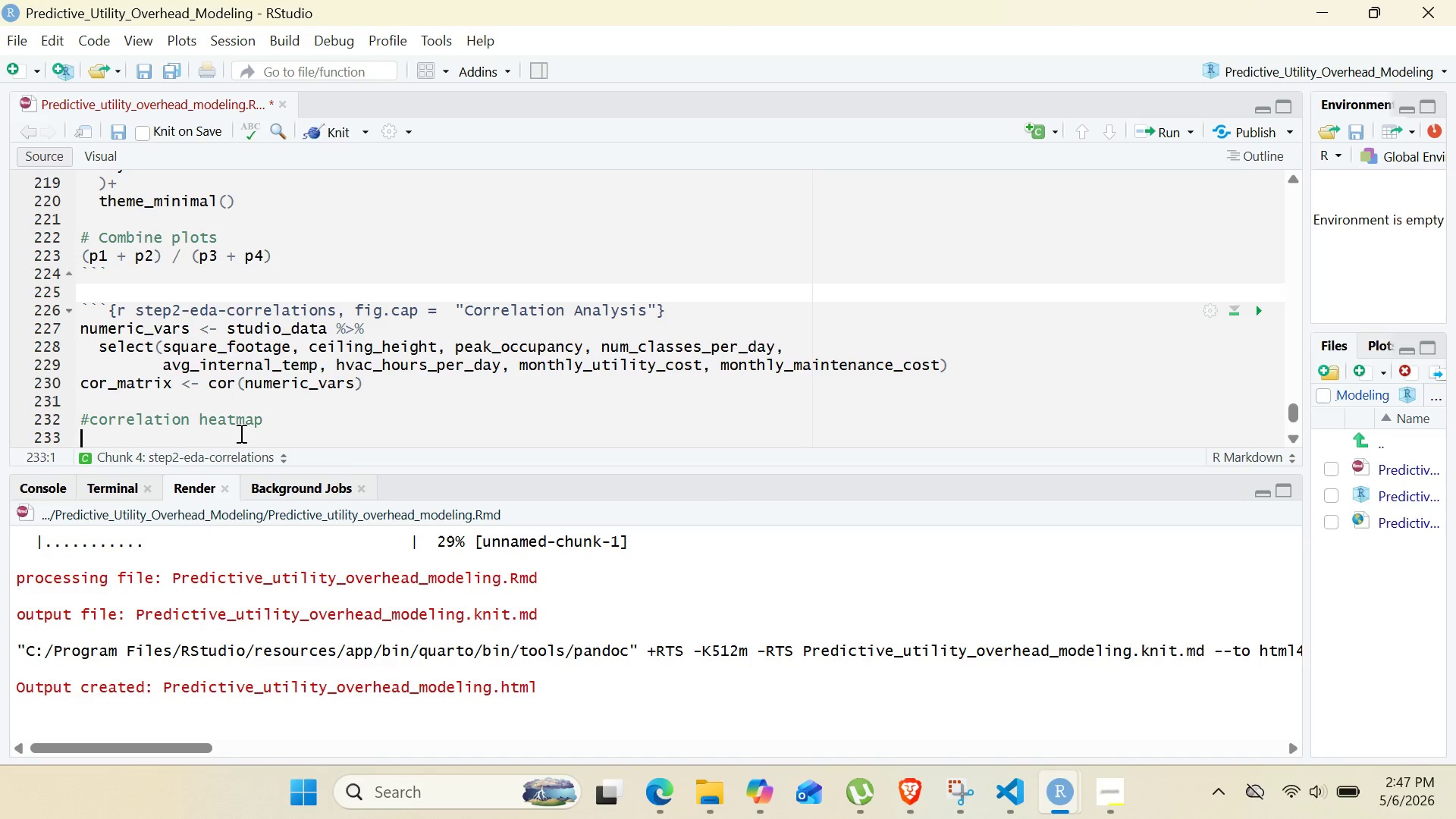 
key(Enter)
 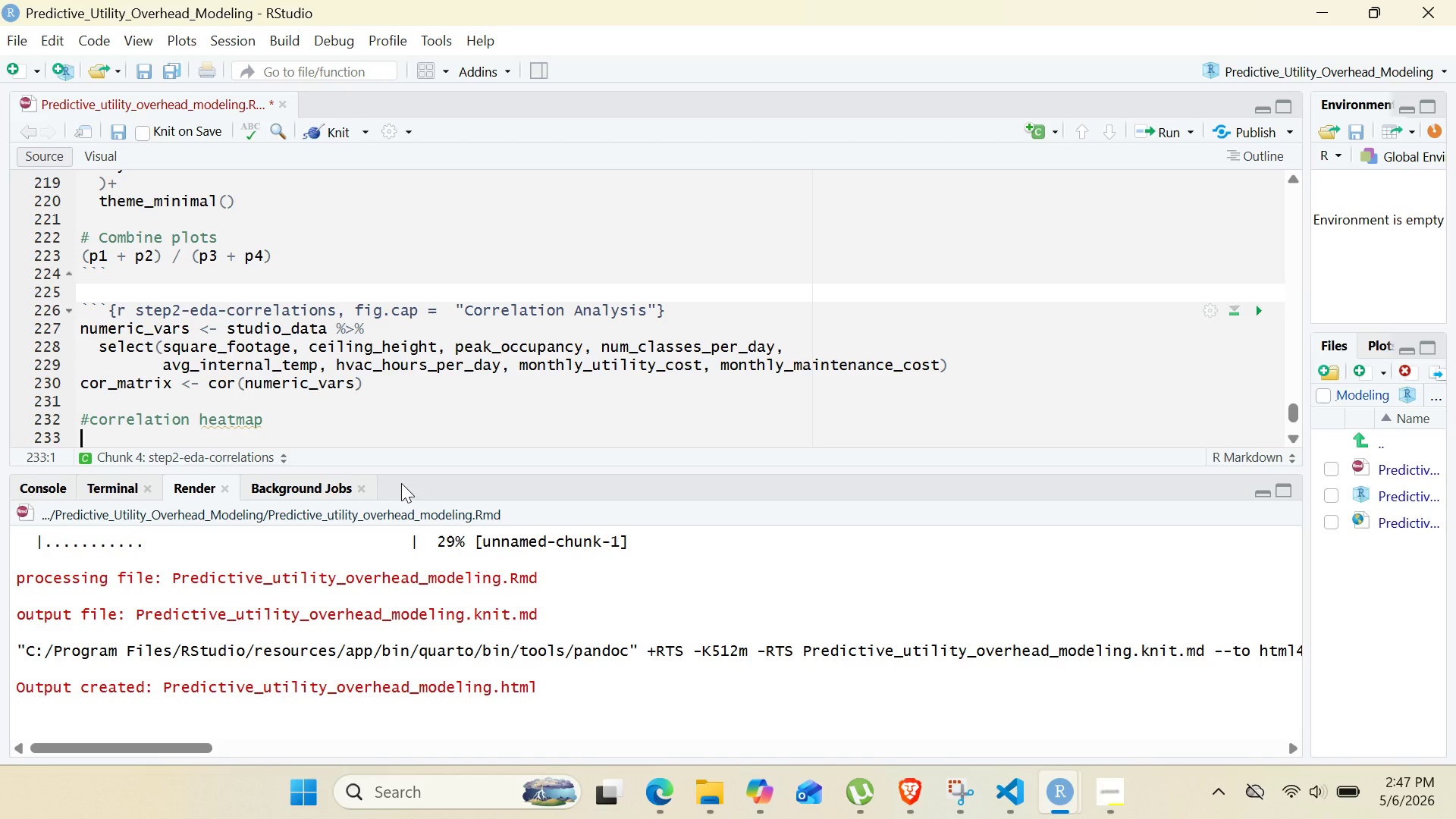 
type(corrplot)
 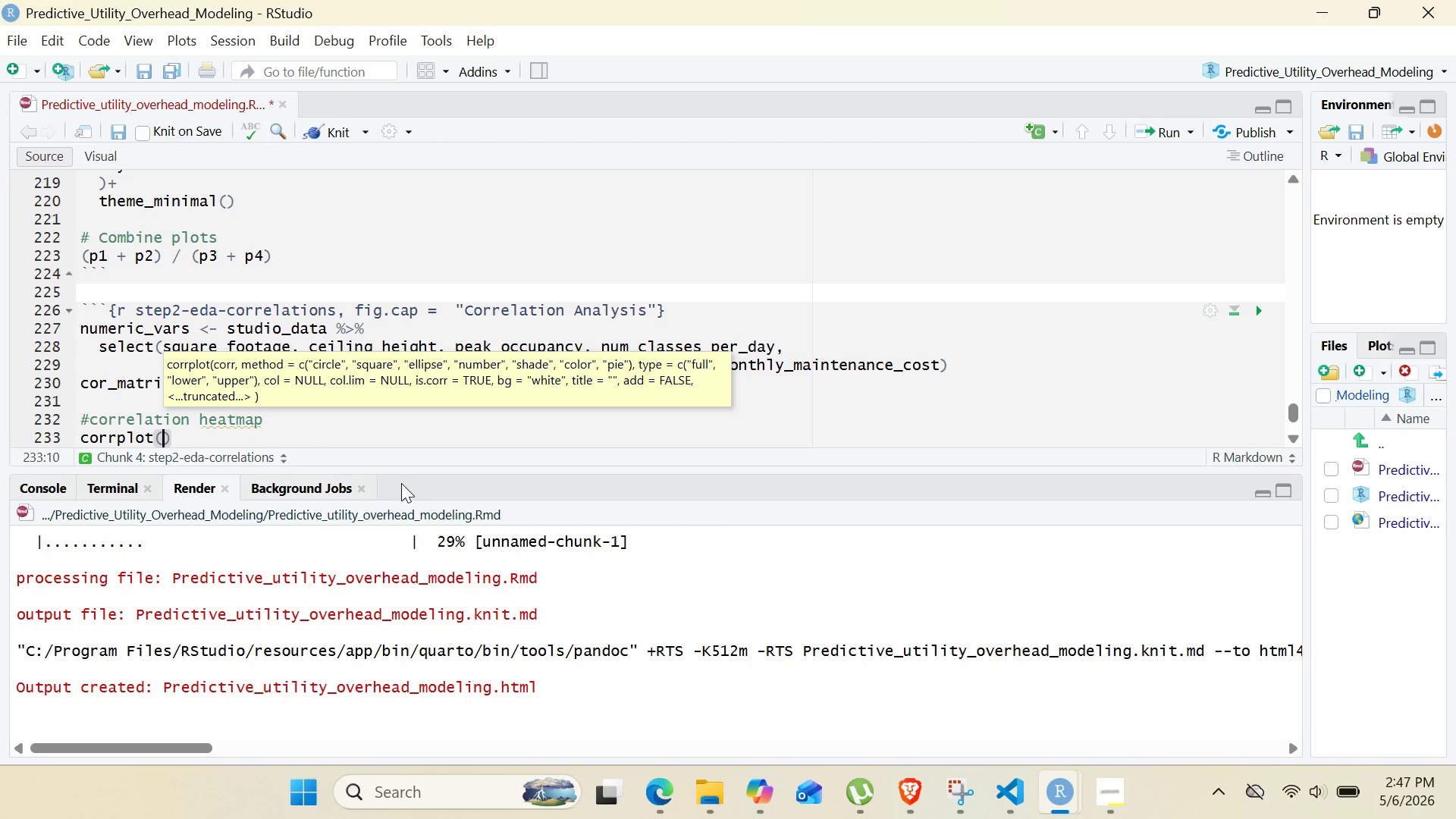 
 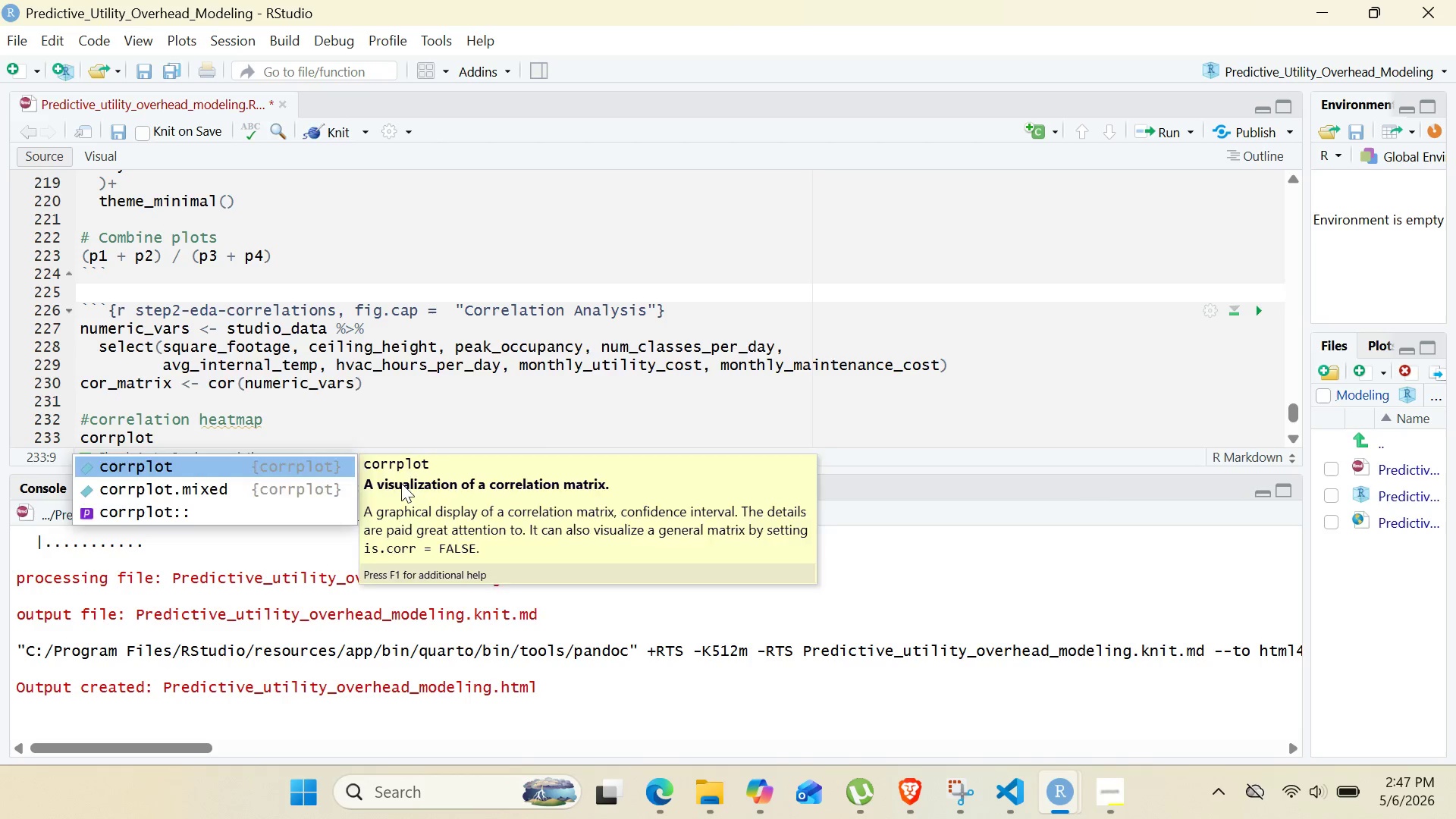 
key(Enter)
 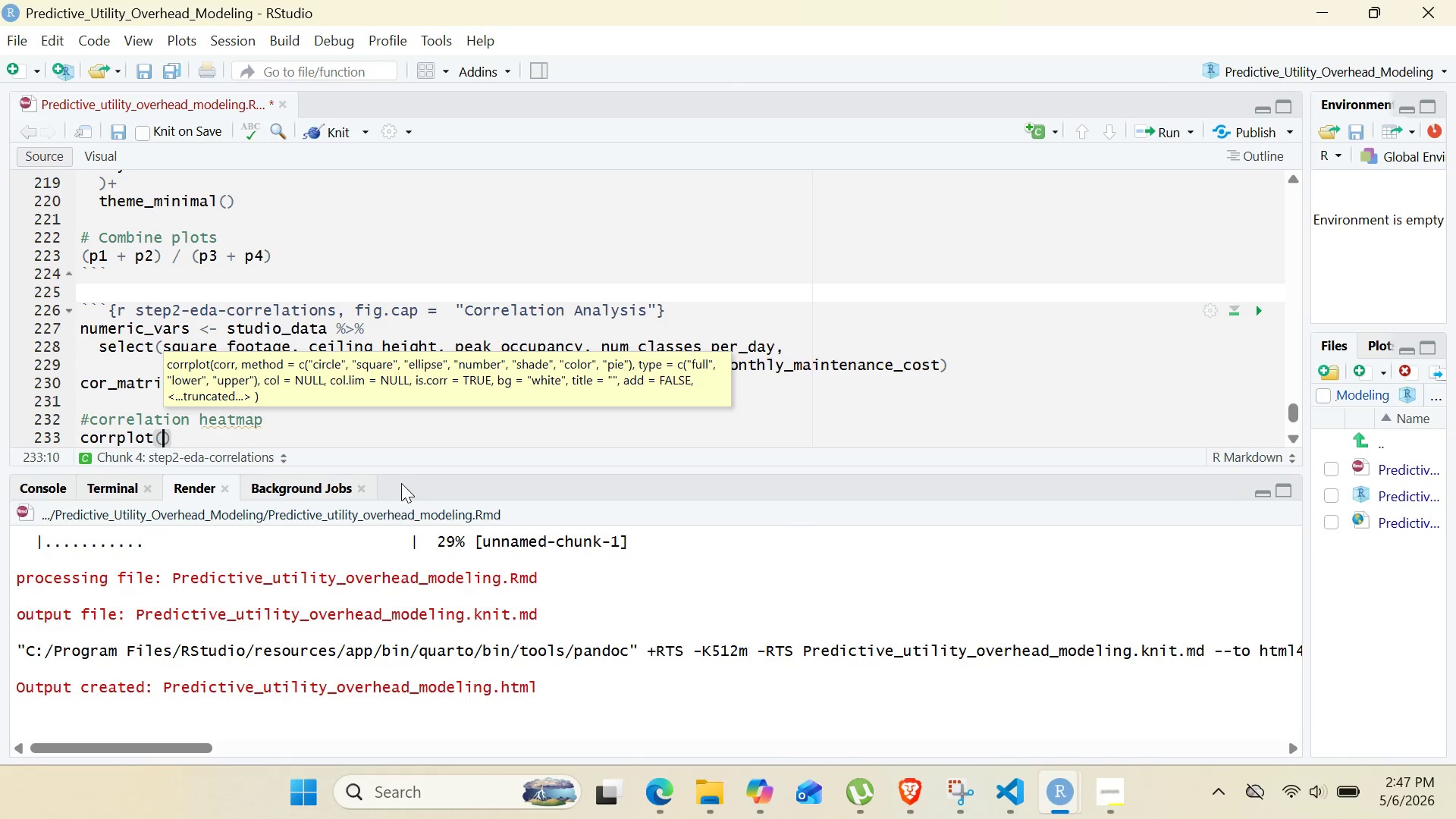 
type(cor_matrix,)
 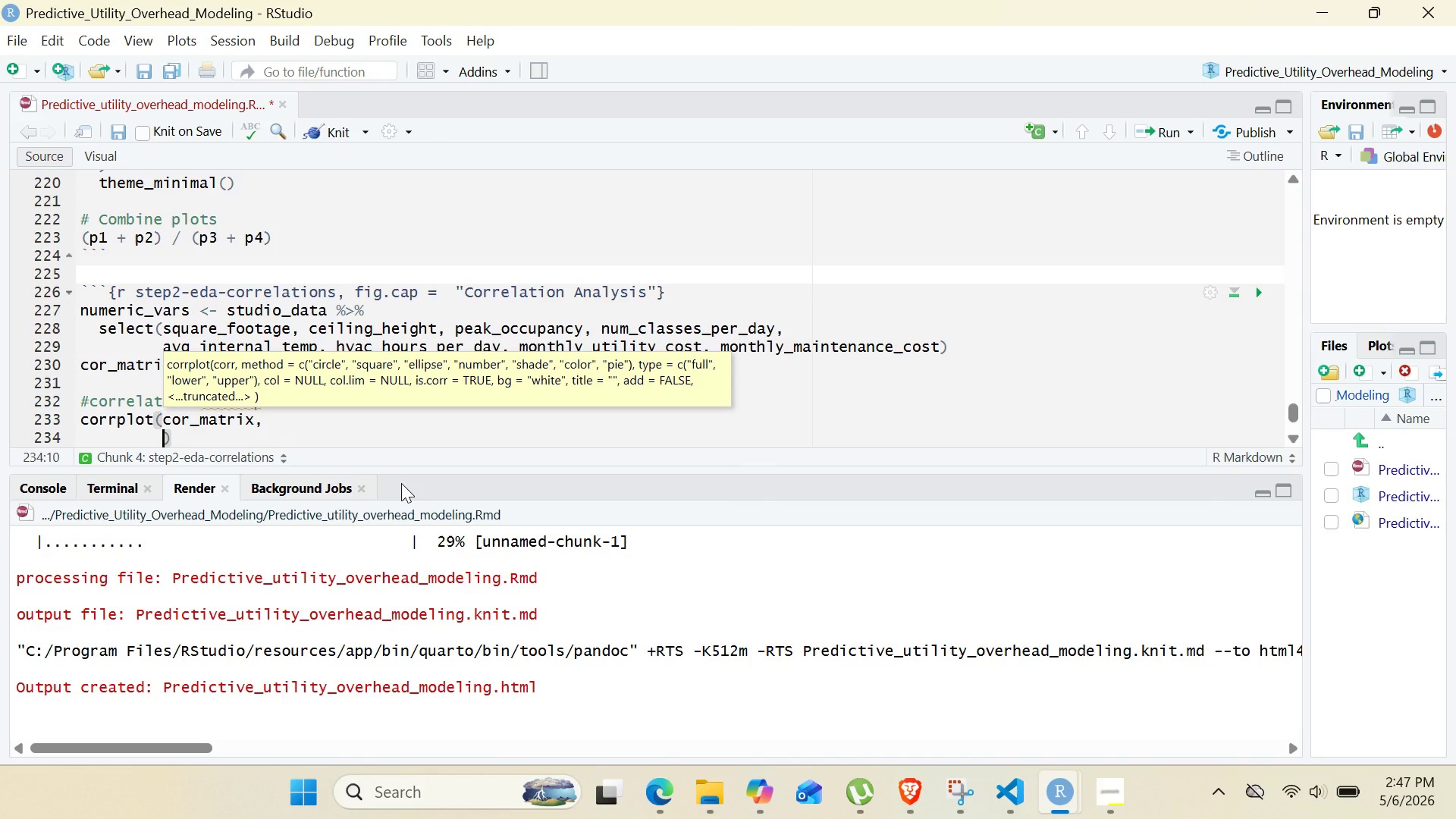 
 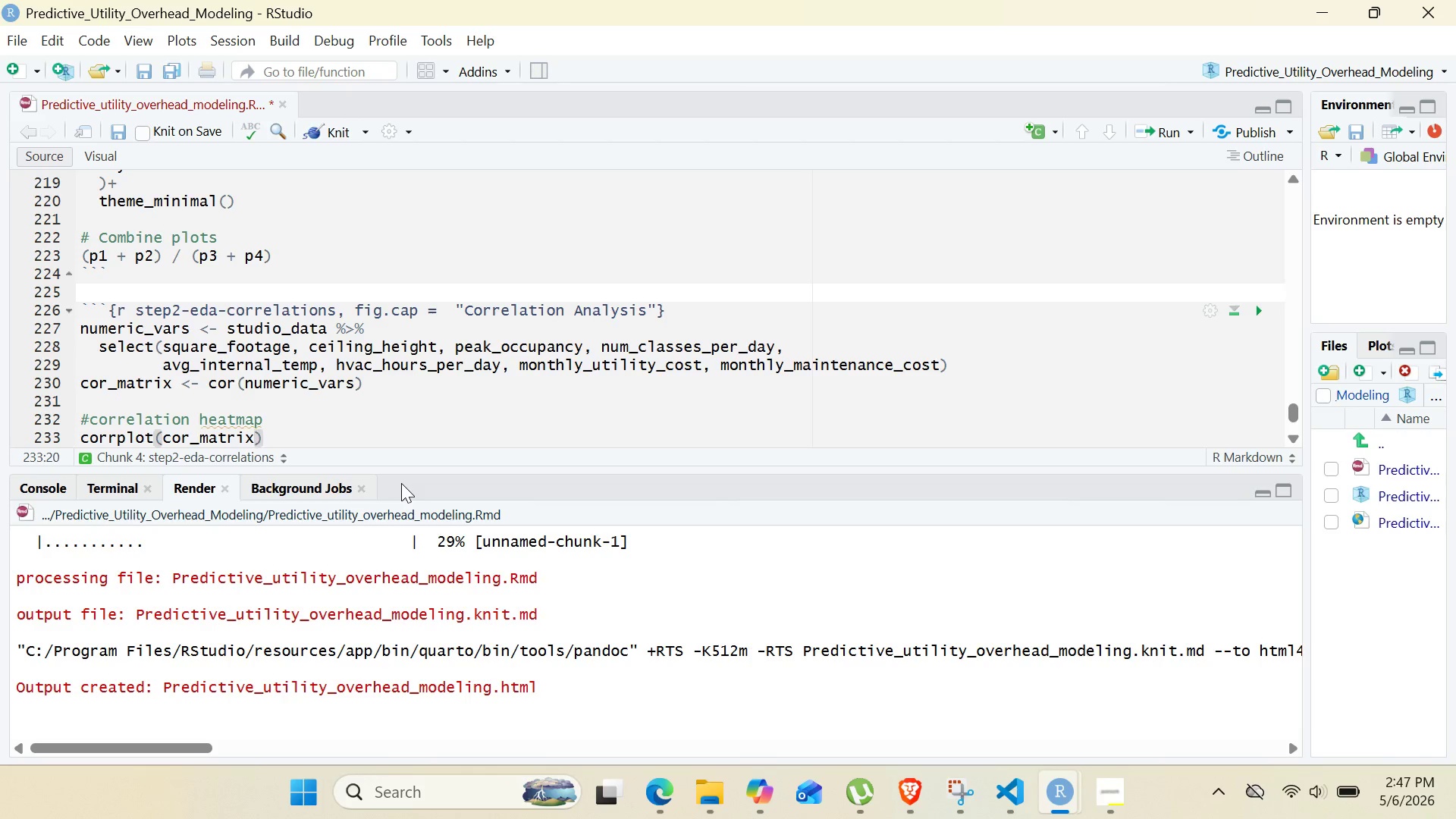 
key(Enter)
 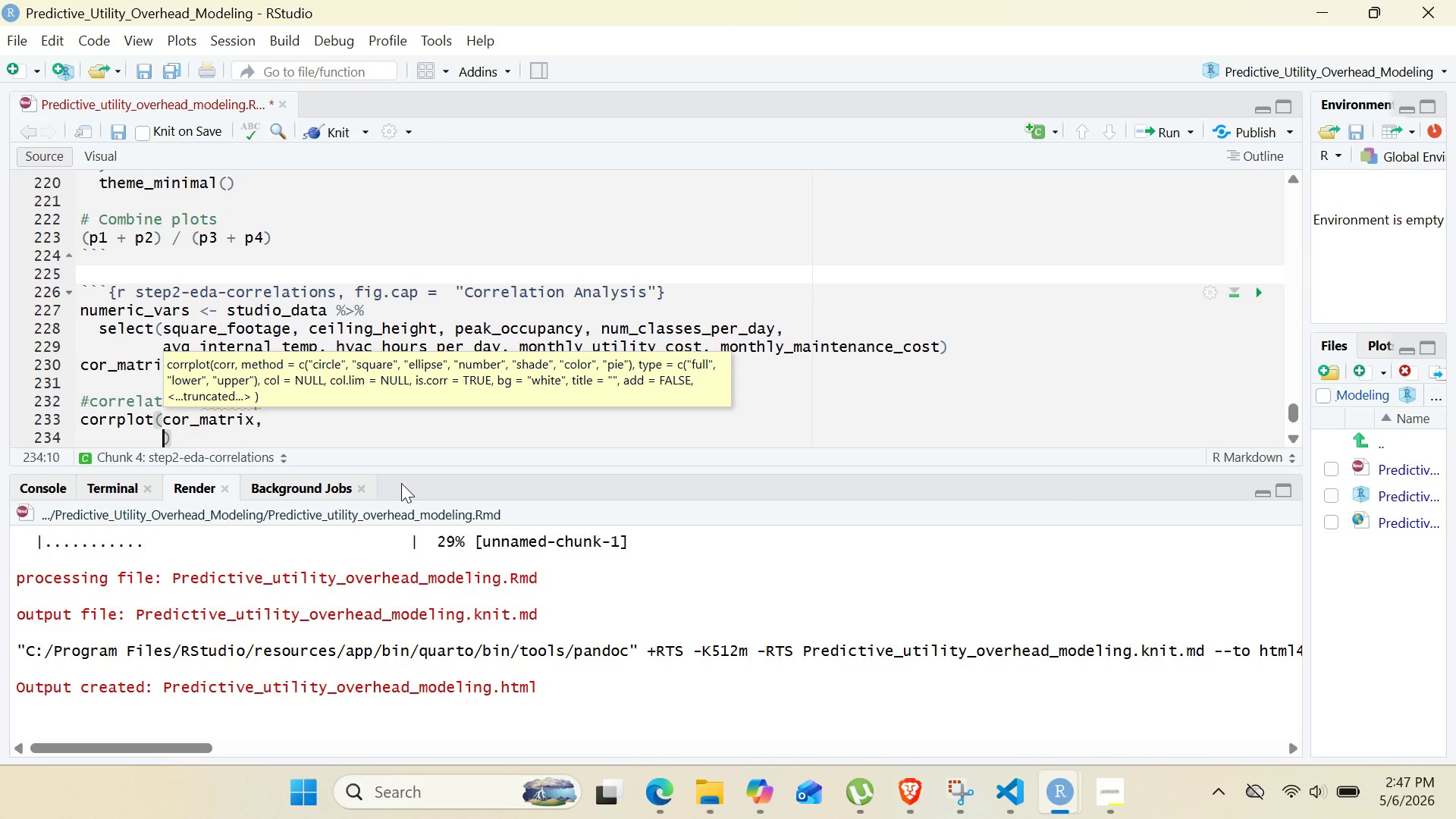 
type(method = "numbr)
 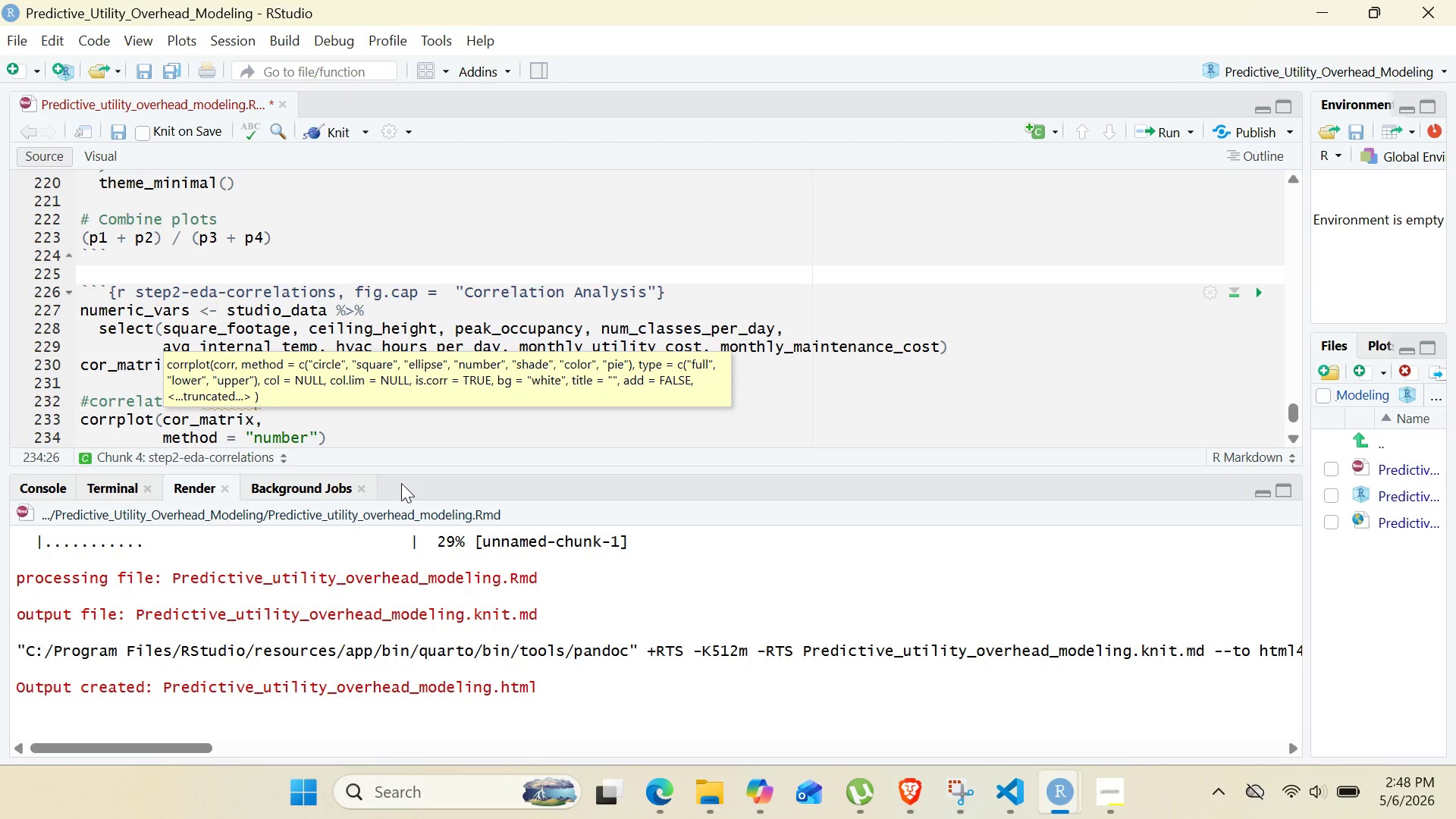 
 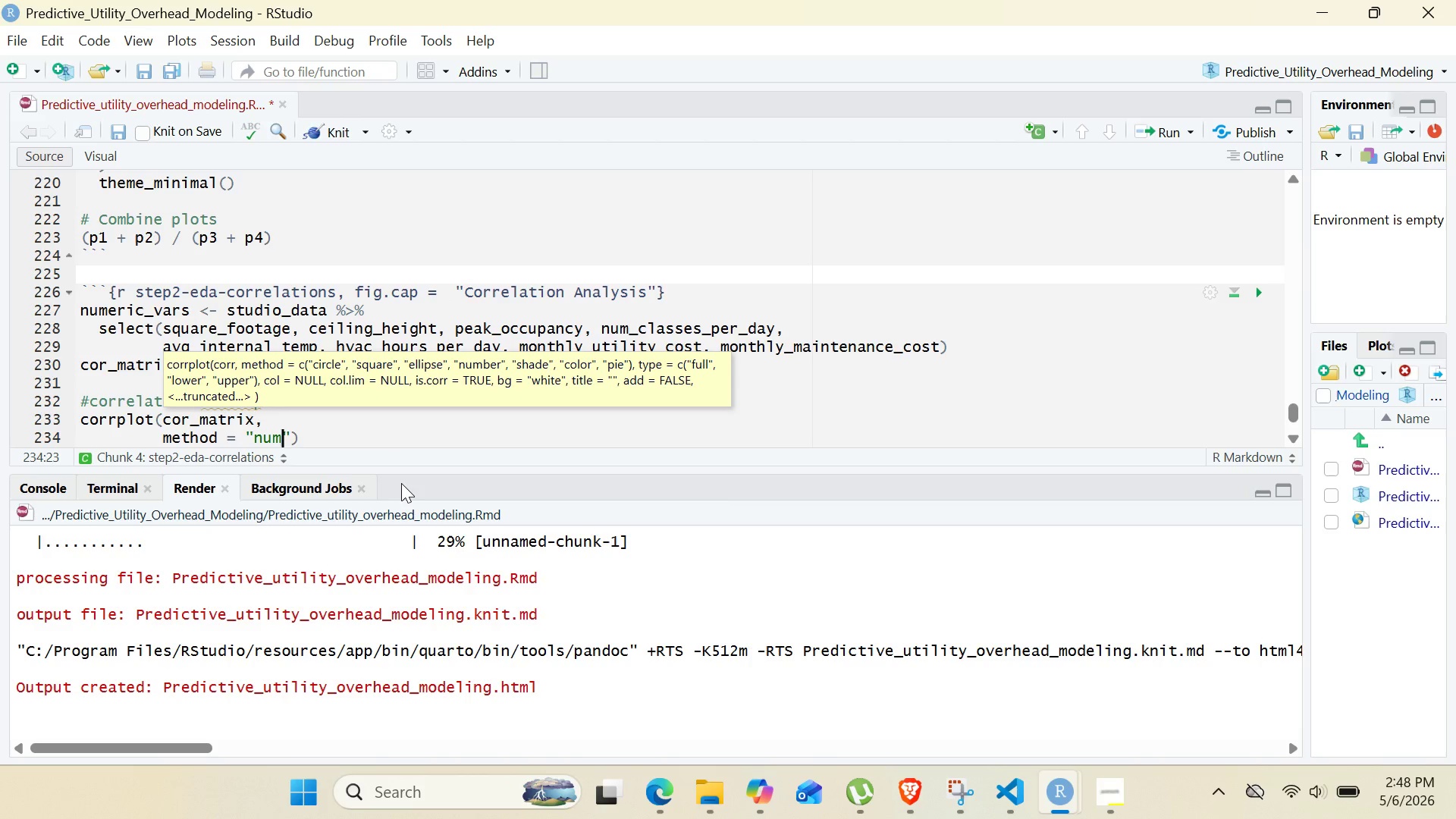 
hold_key(key=E, duration=0.33)
 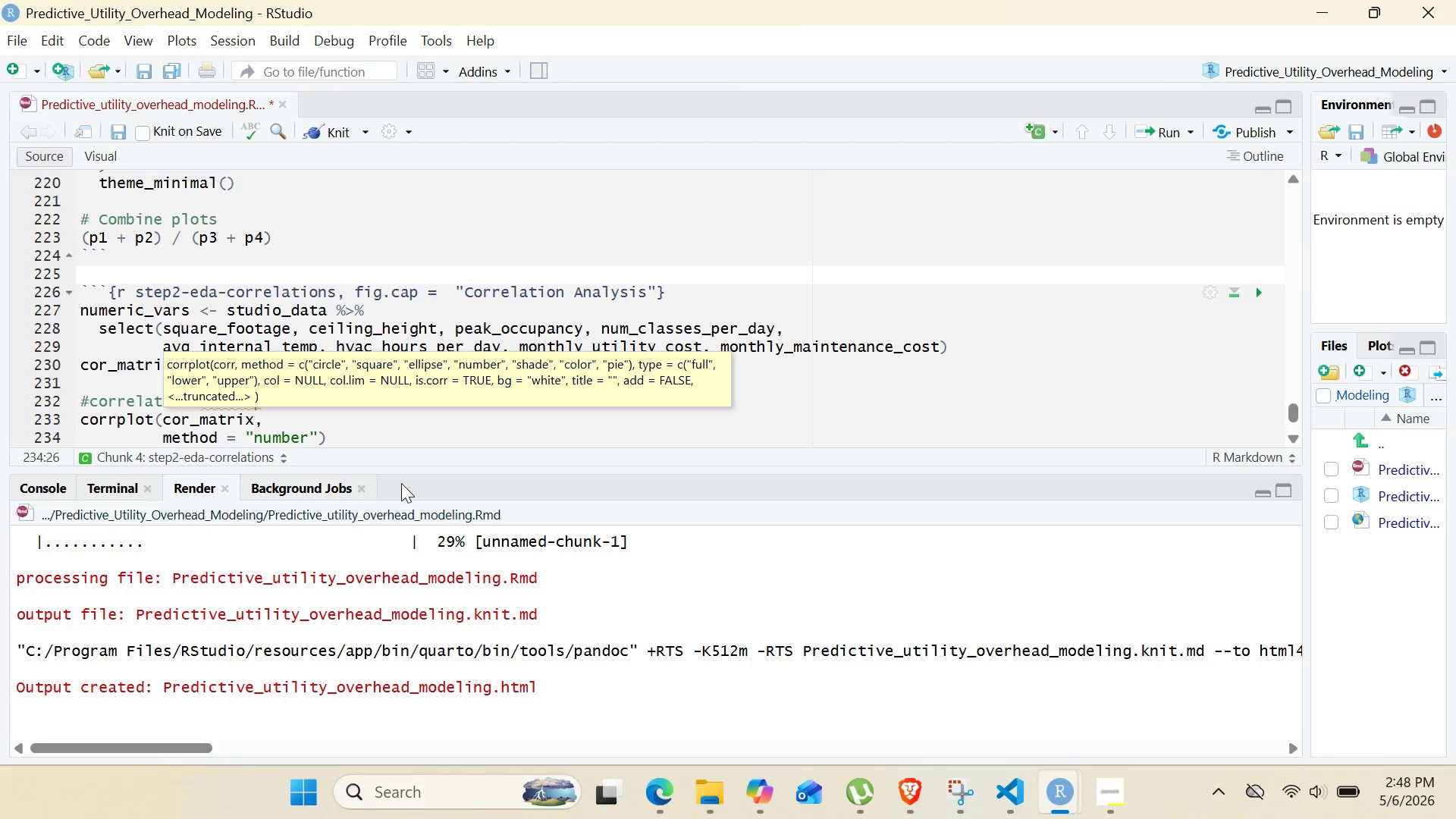 
key(ArrowRight)
 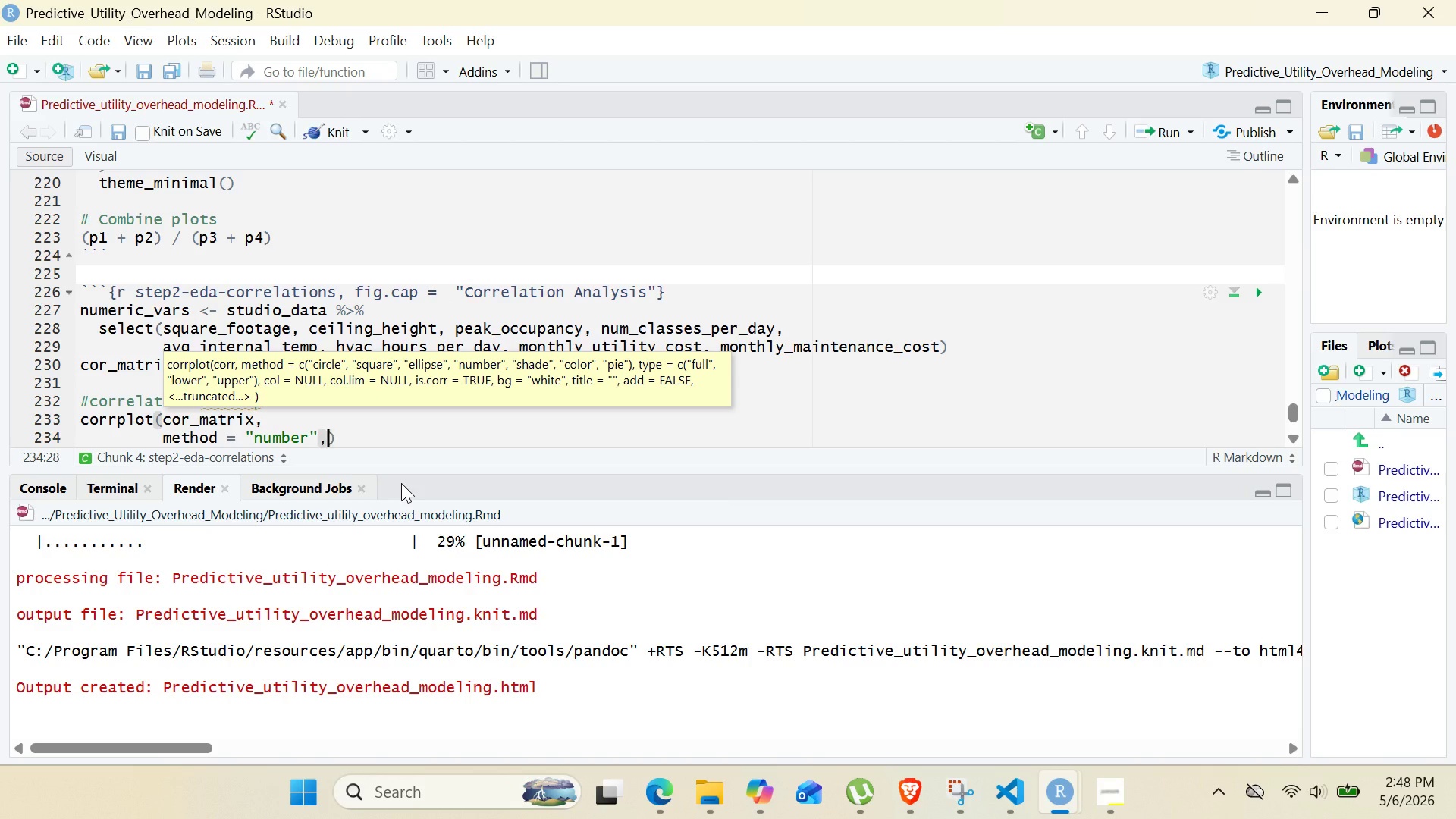 
key(Comma)
 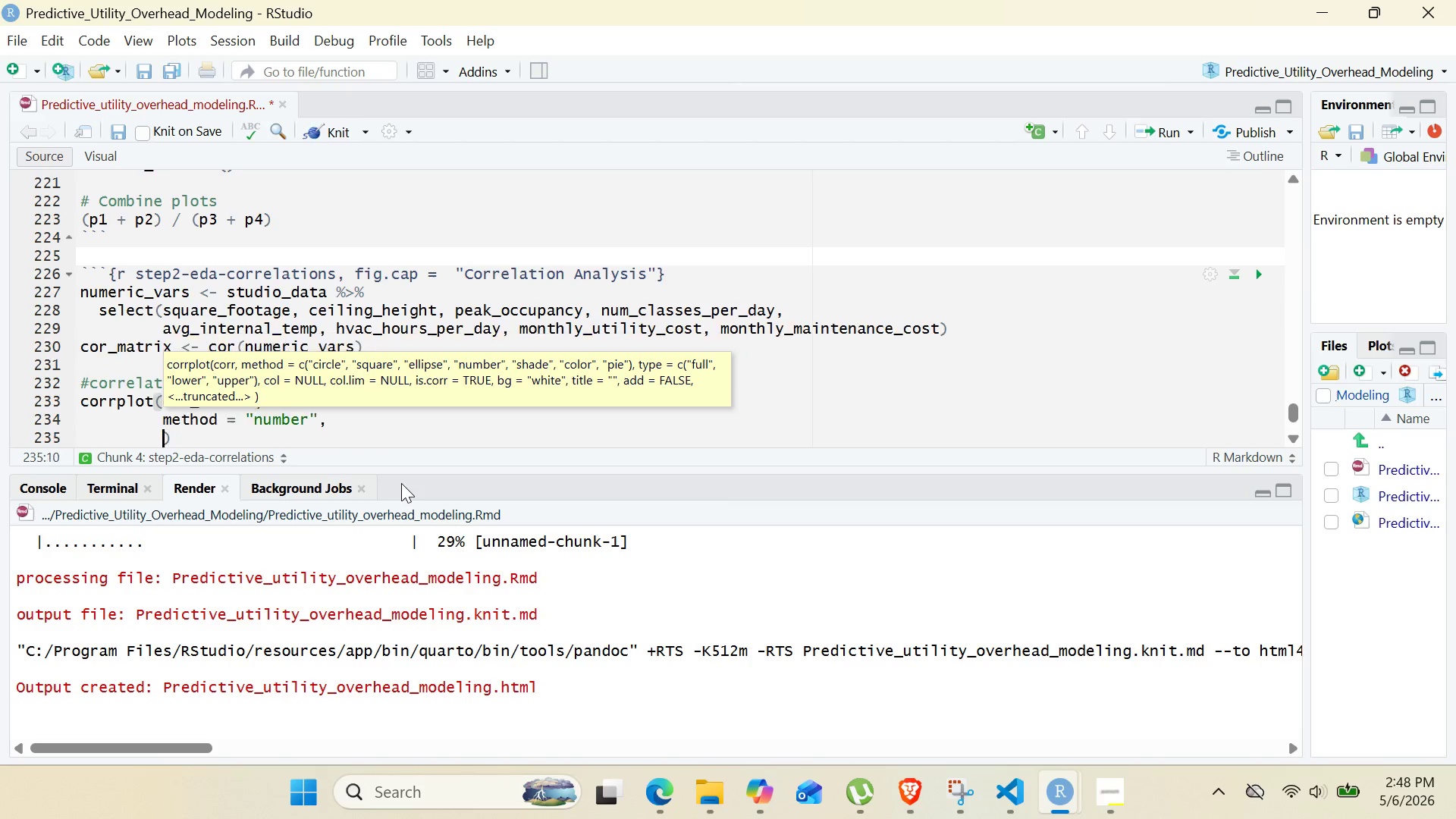 
key(Enter)
 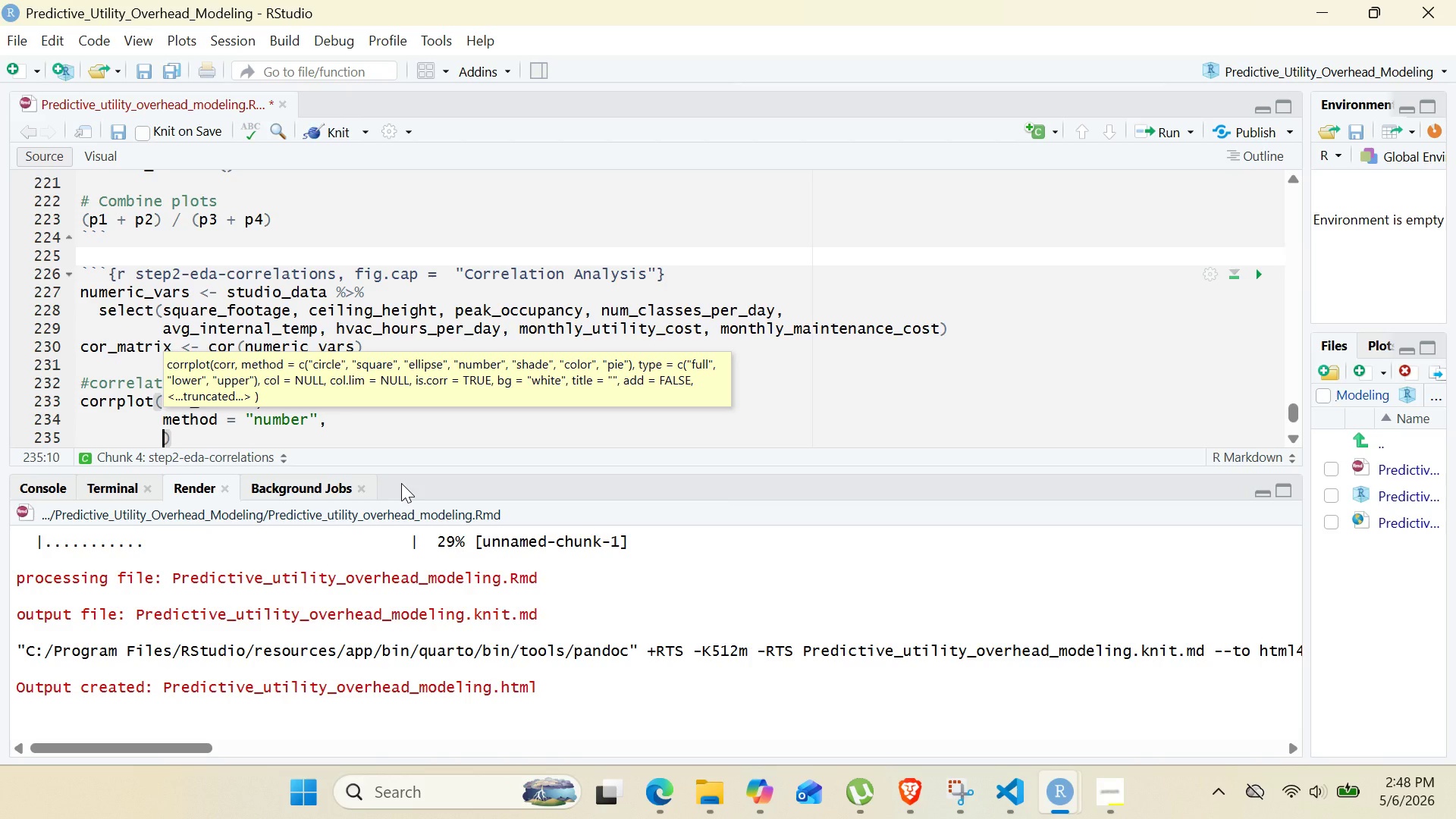 
type(order = "hclust)
 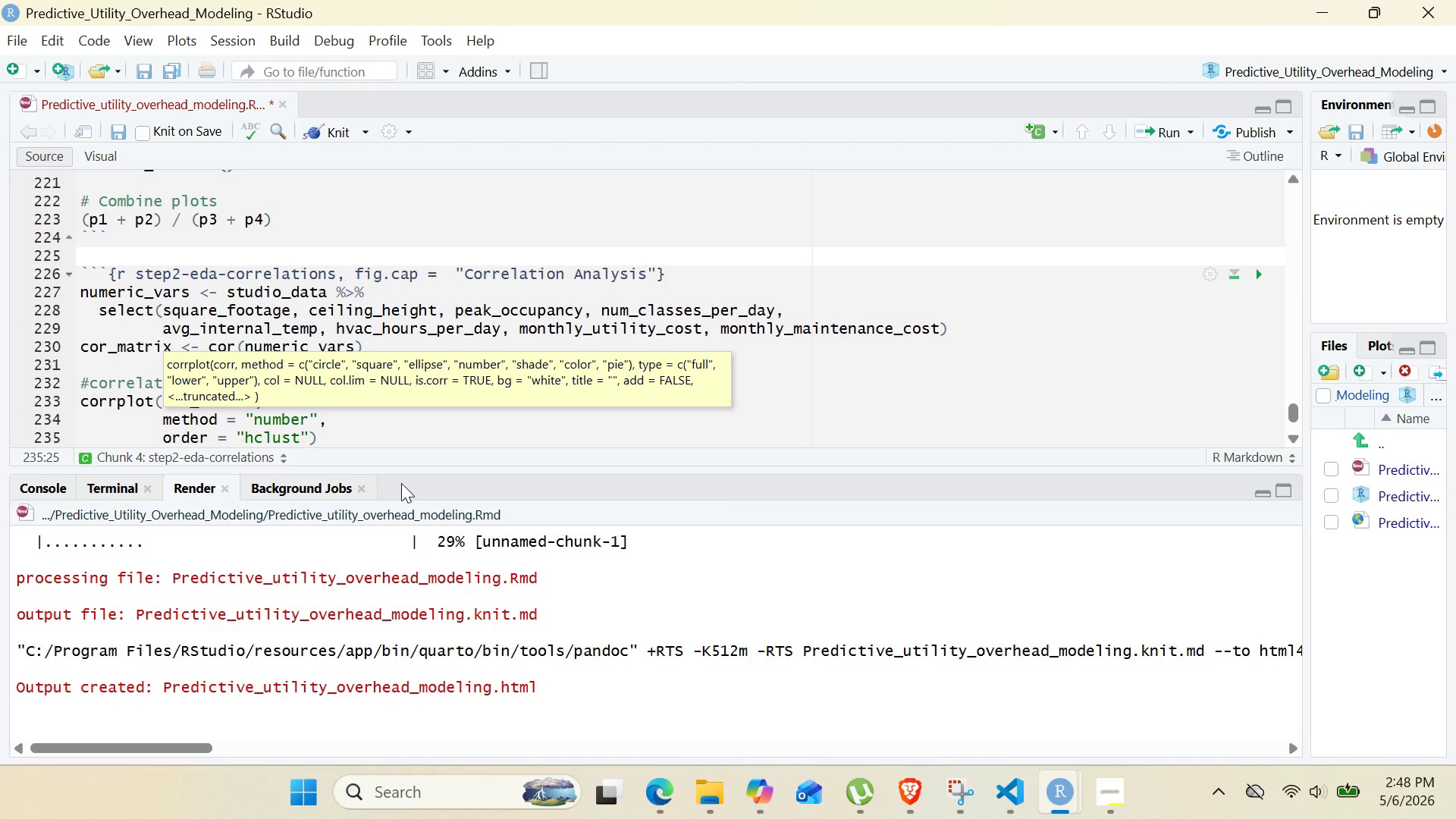 
key(ArrowRight)
 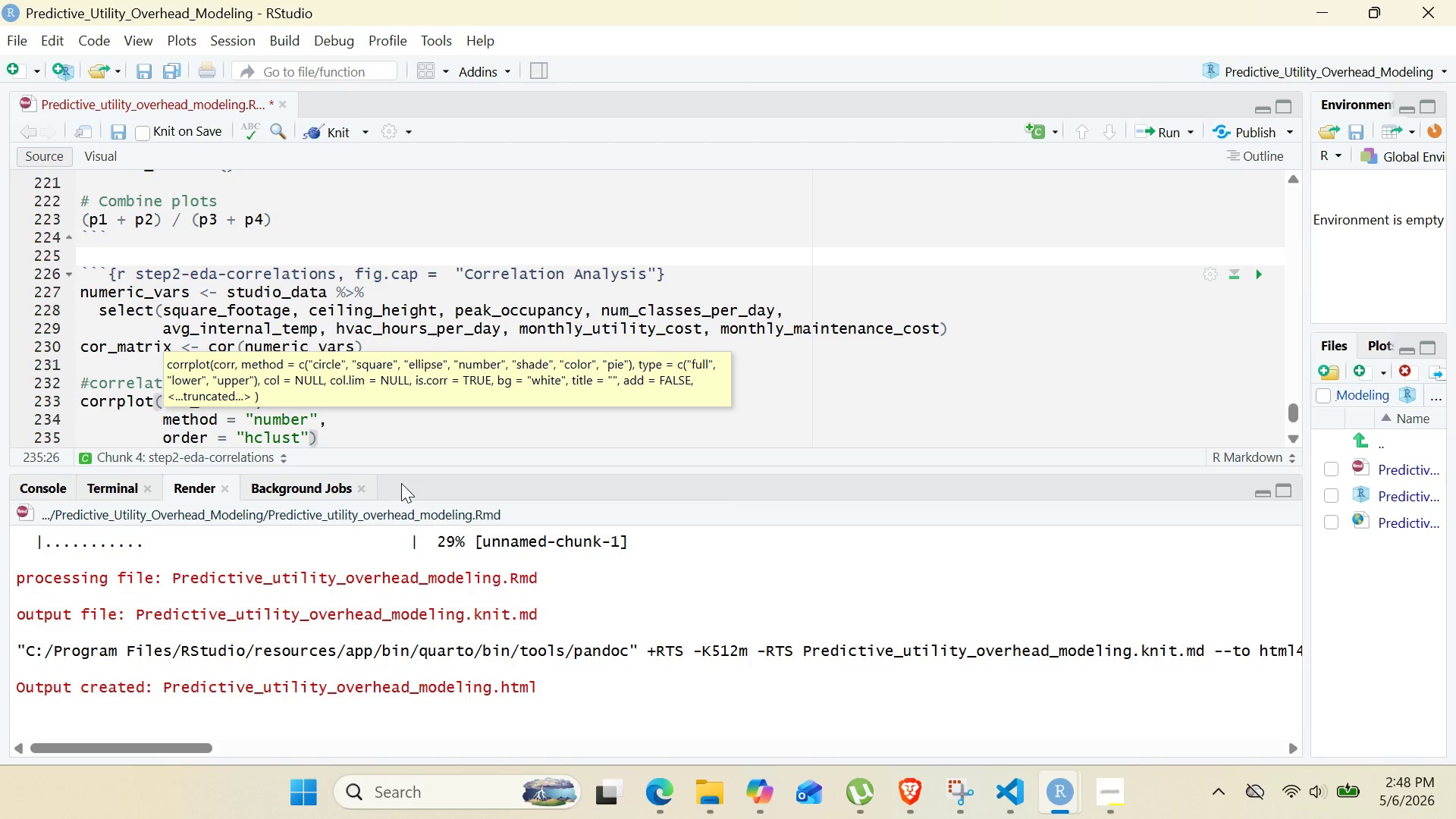 
key(Comma)
 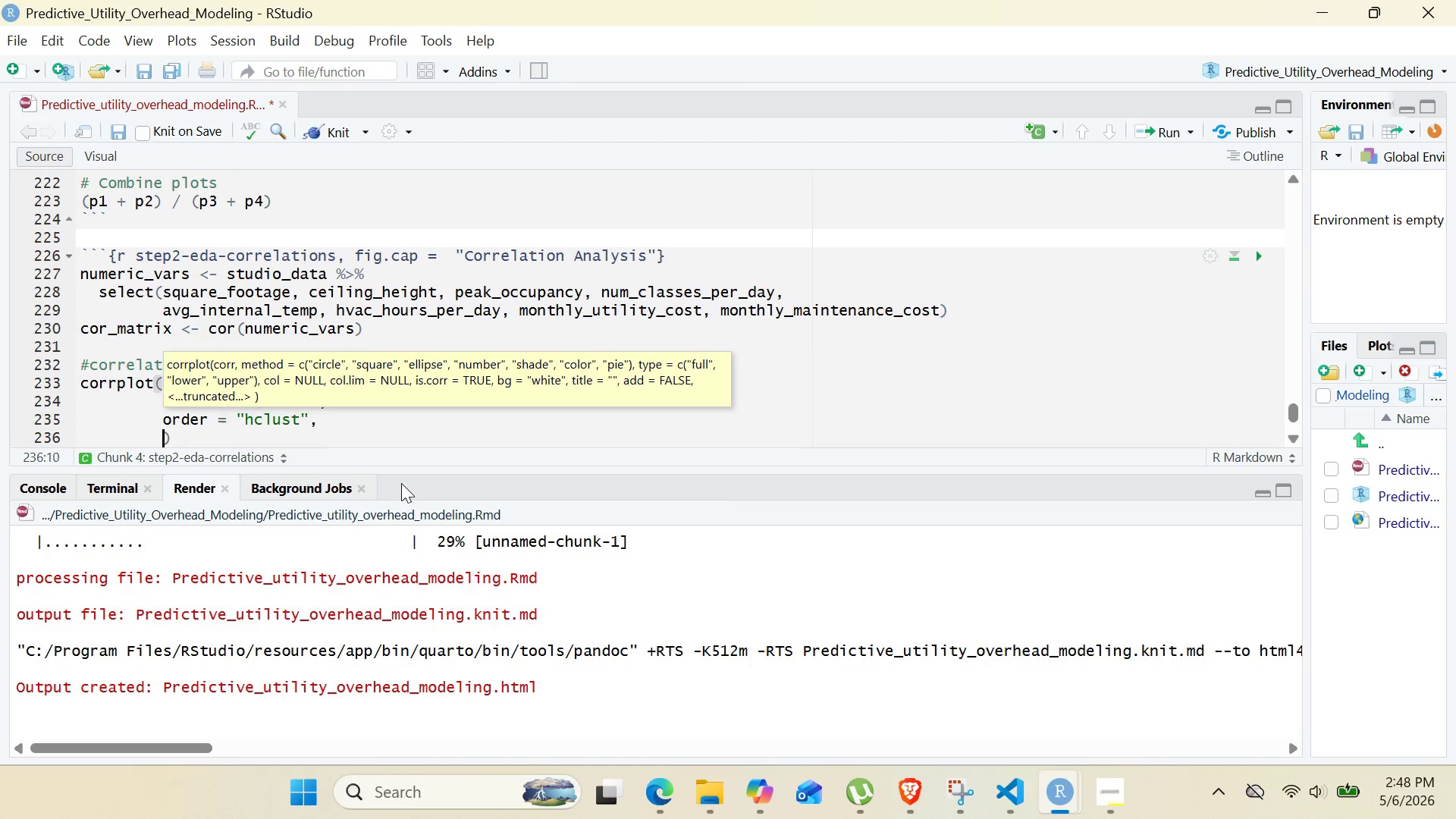 
key(Enter)
 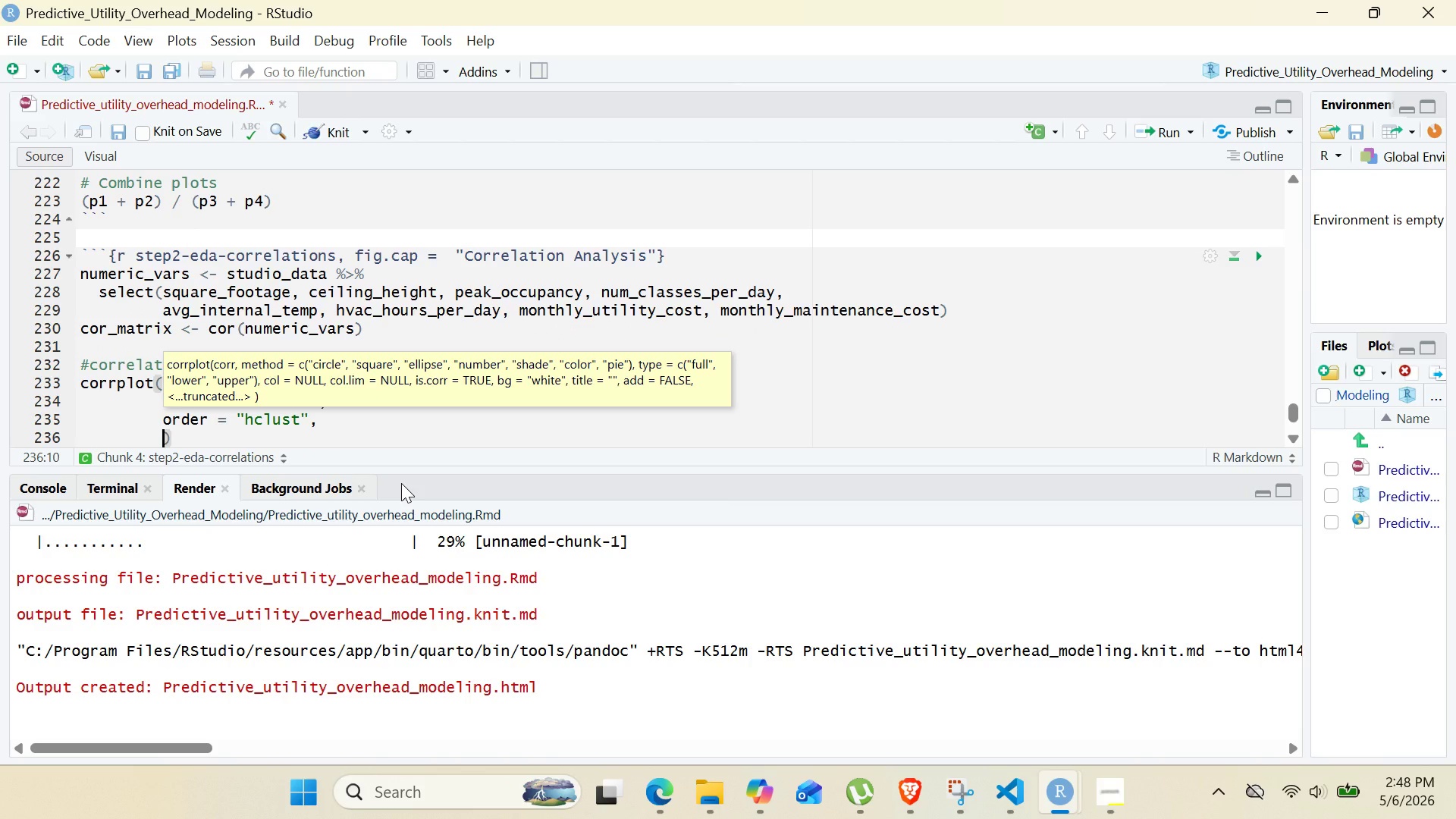 
type(tl.col = "black)
 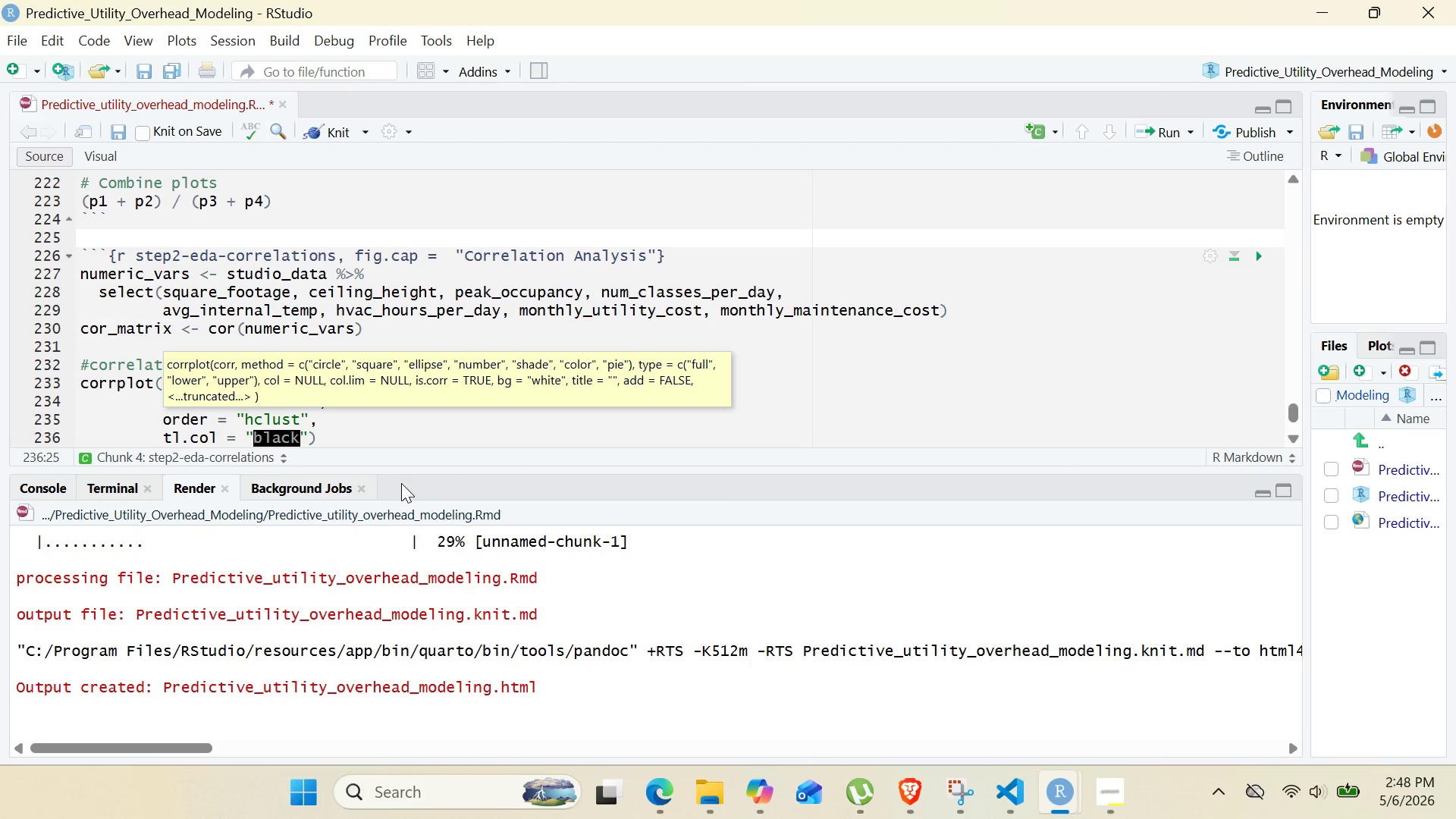 
key(ArrowRight)
 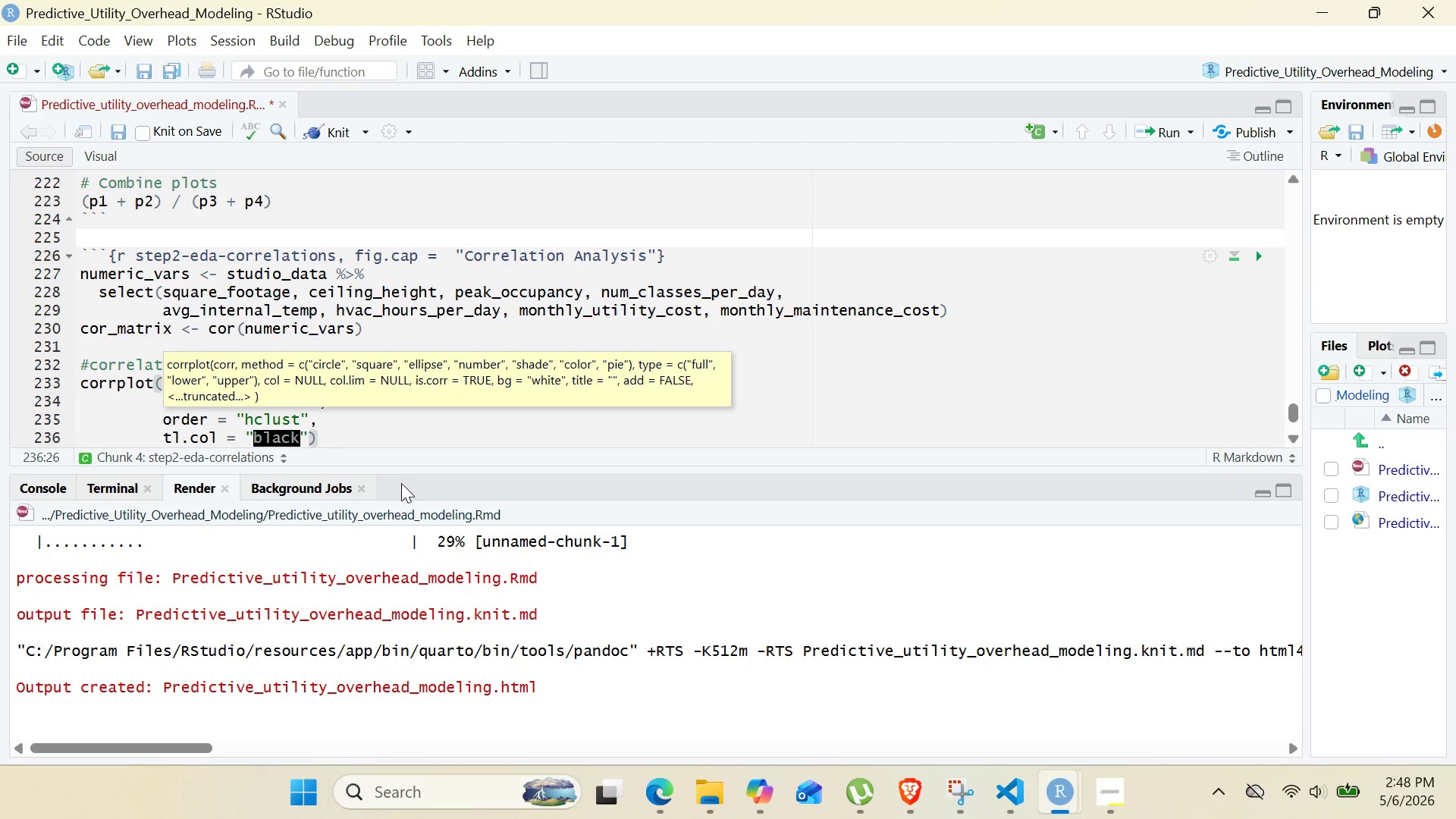 
key(Comma)
 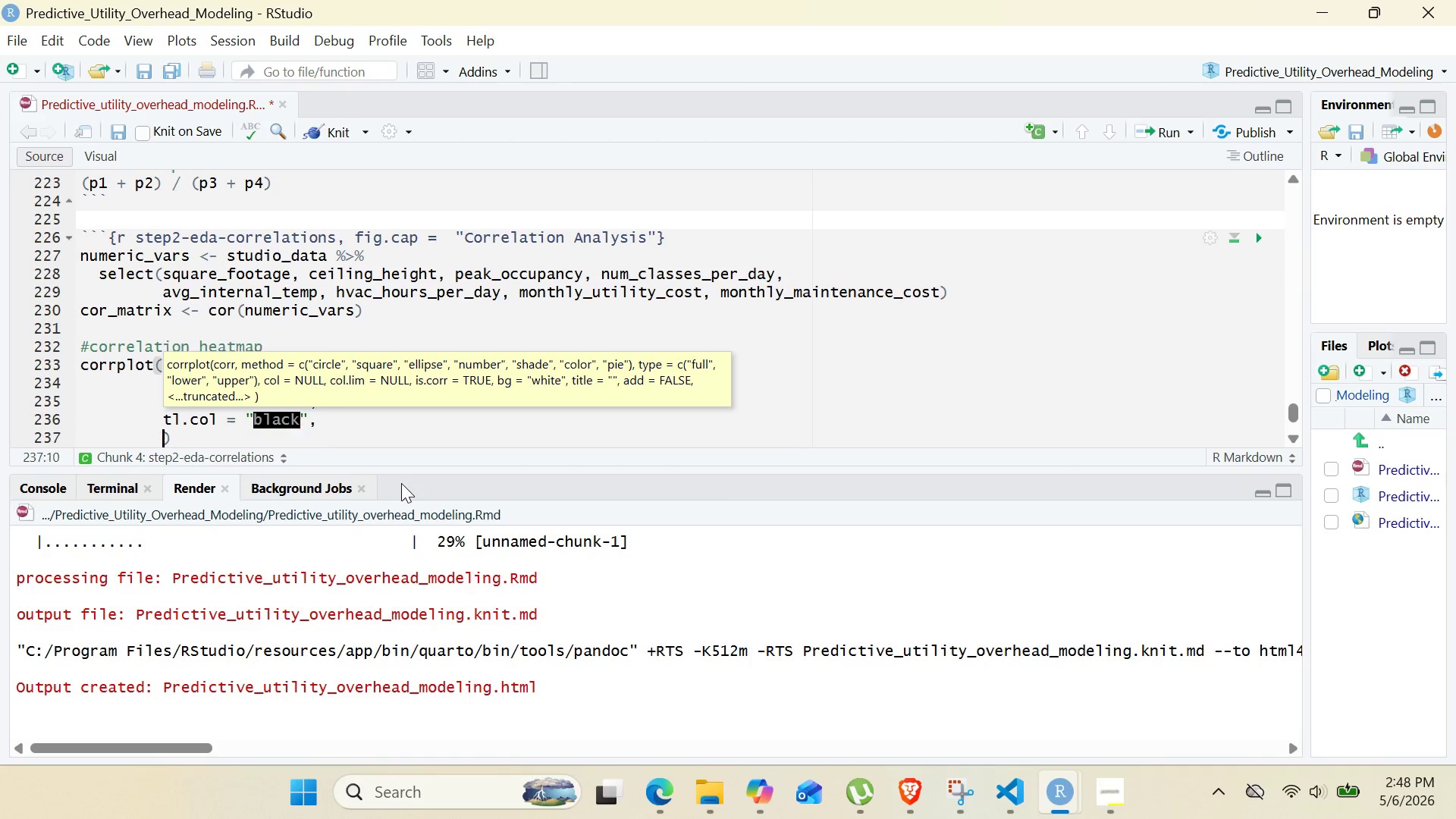 
key(Enter)
 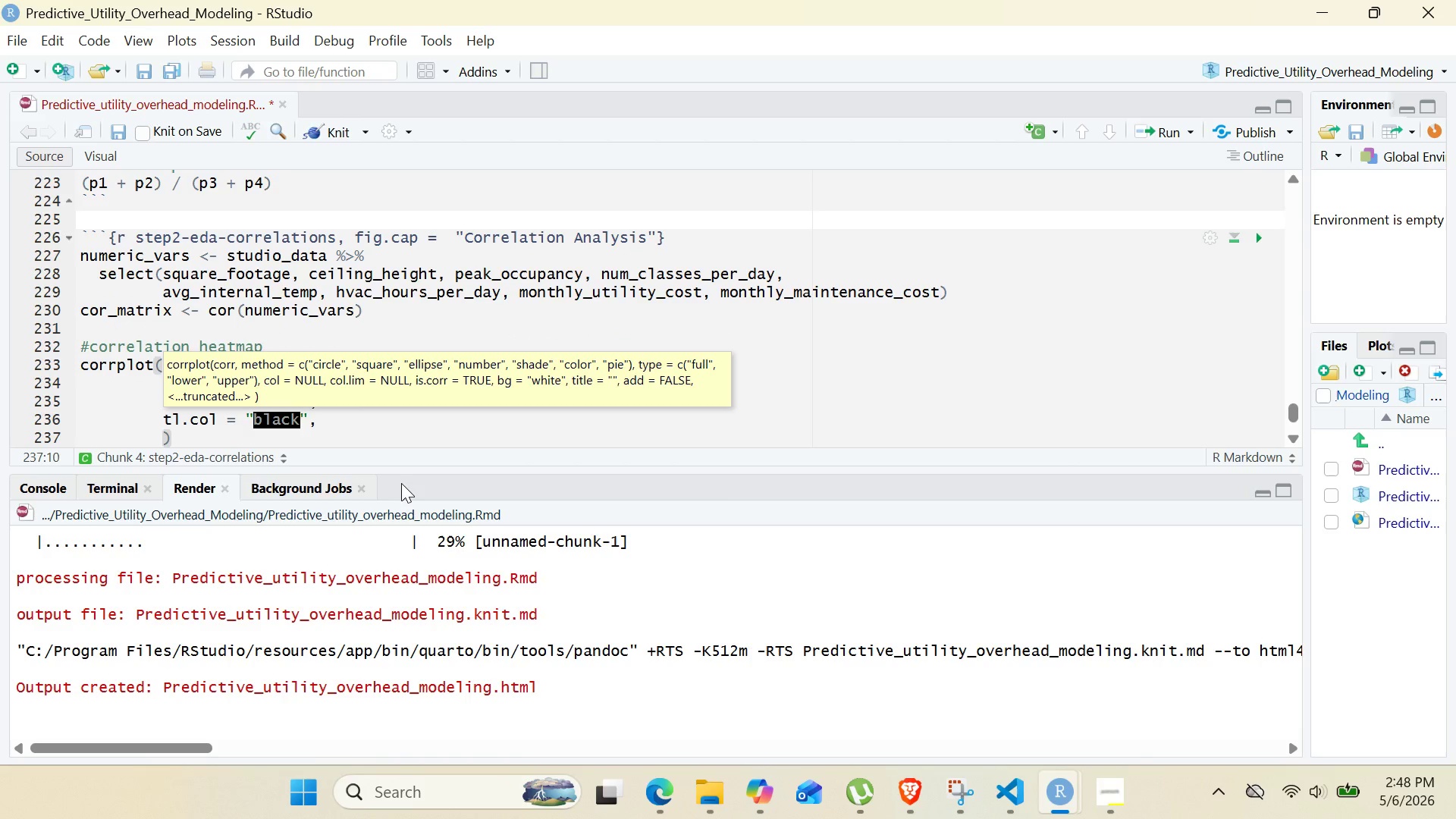 
type(tl.srt = 45,)
 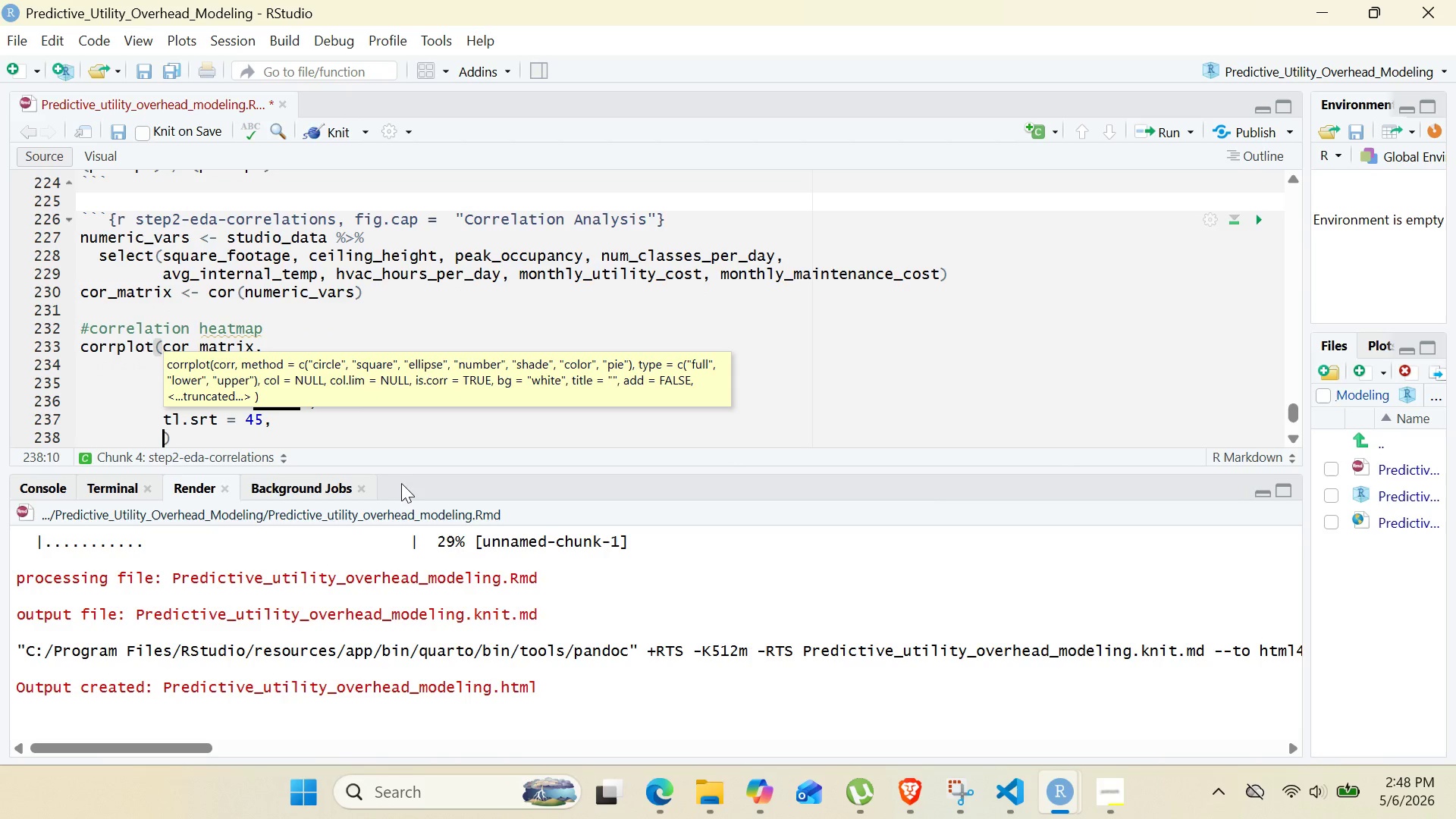 
key(Enter)
 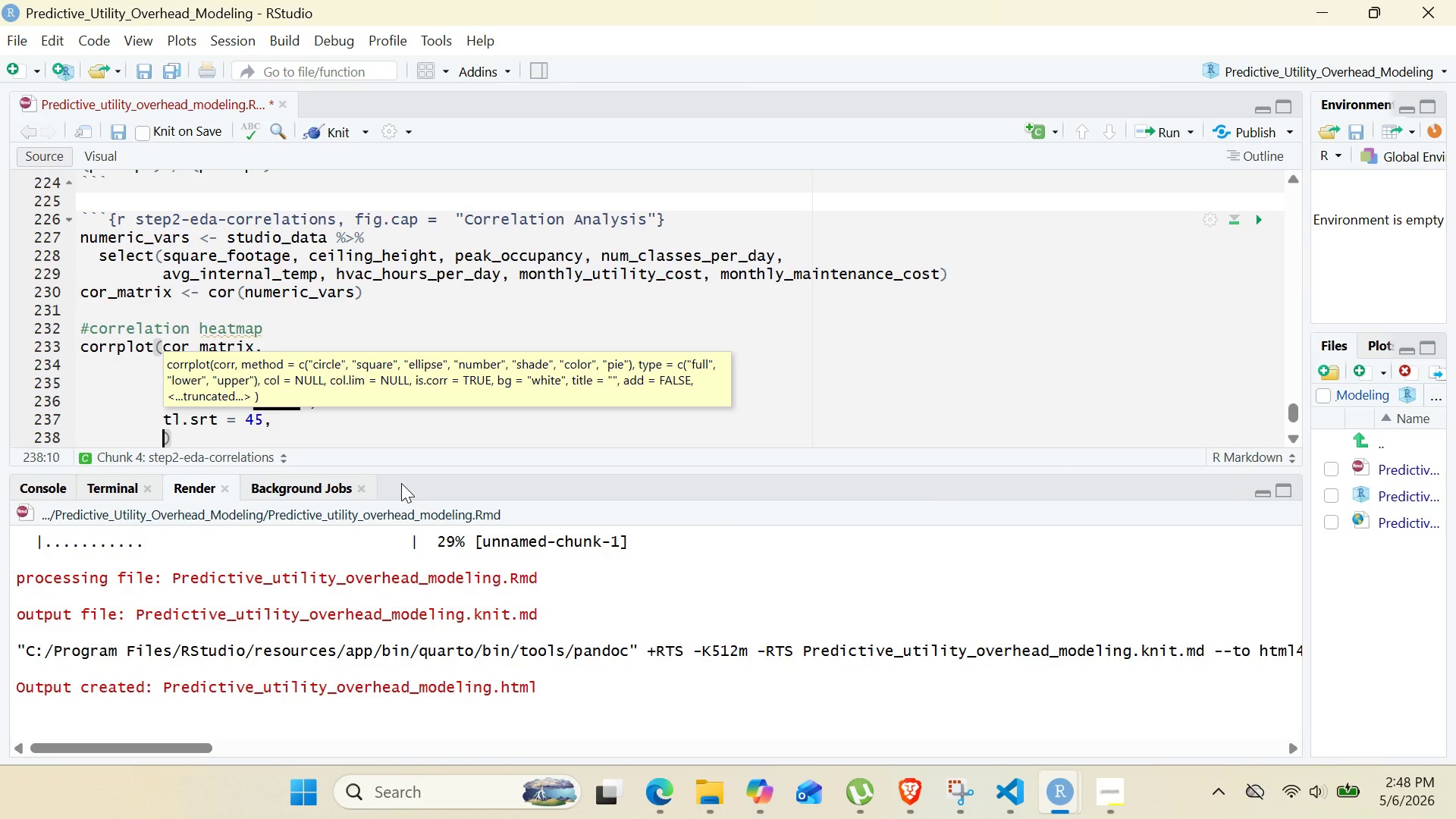 
type(title = "Correlation Matrix: studio Operations & Costs)
 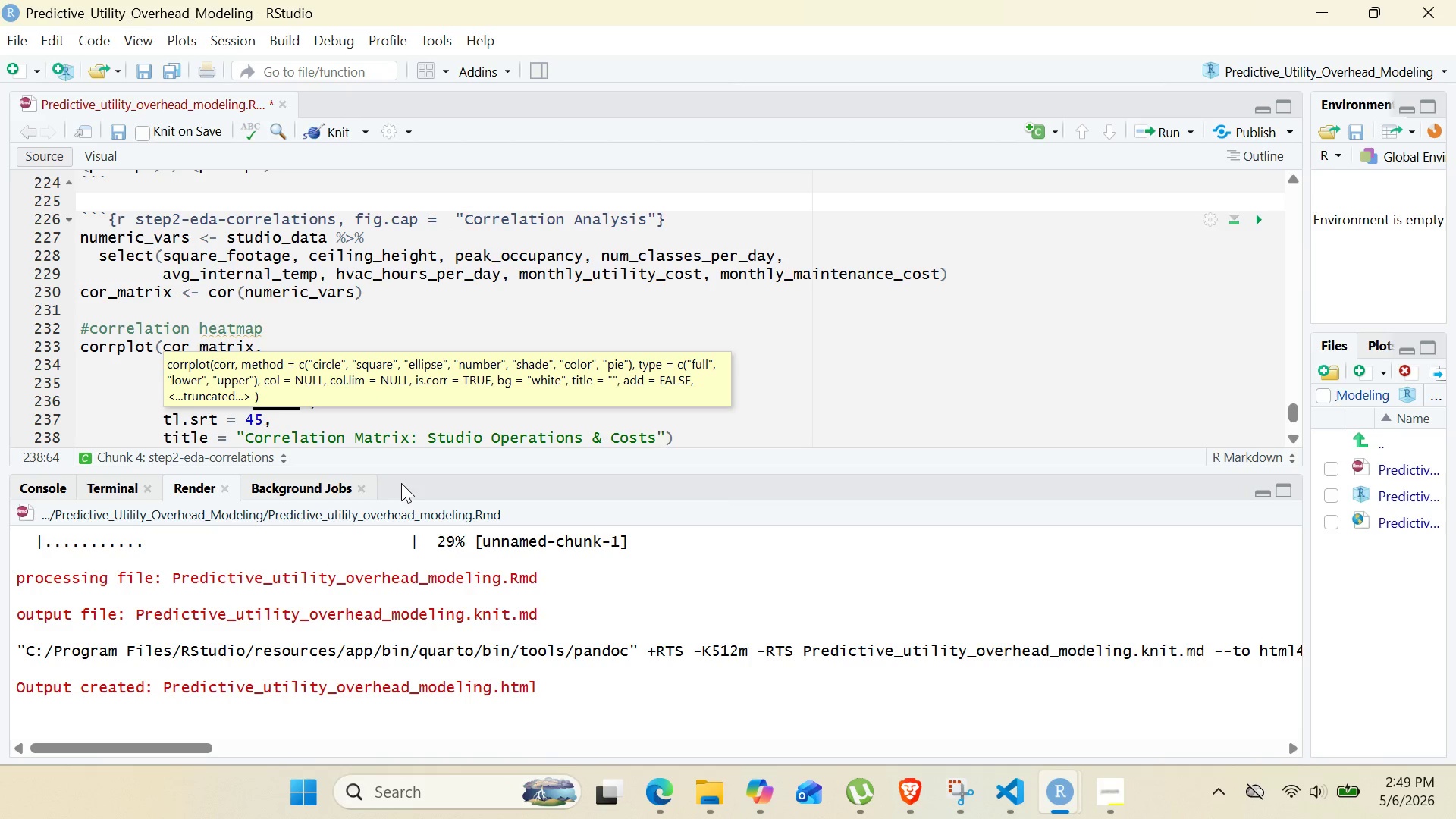 
key(ArrowRight)
 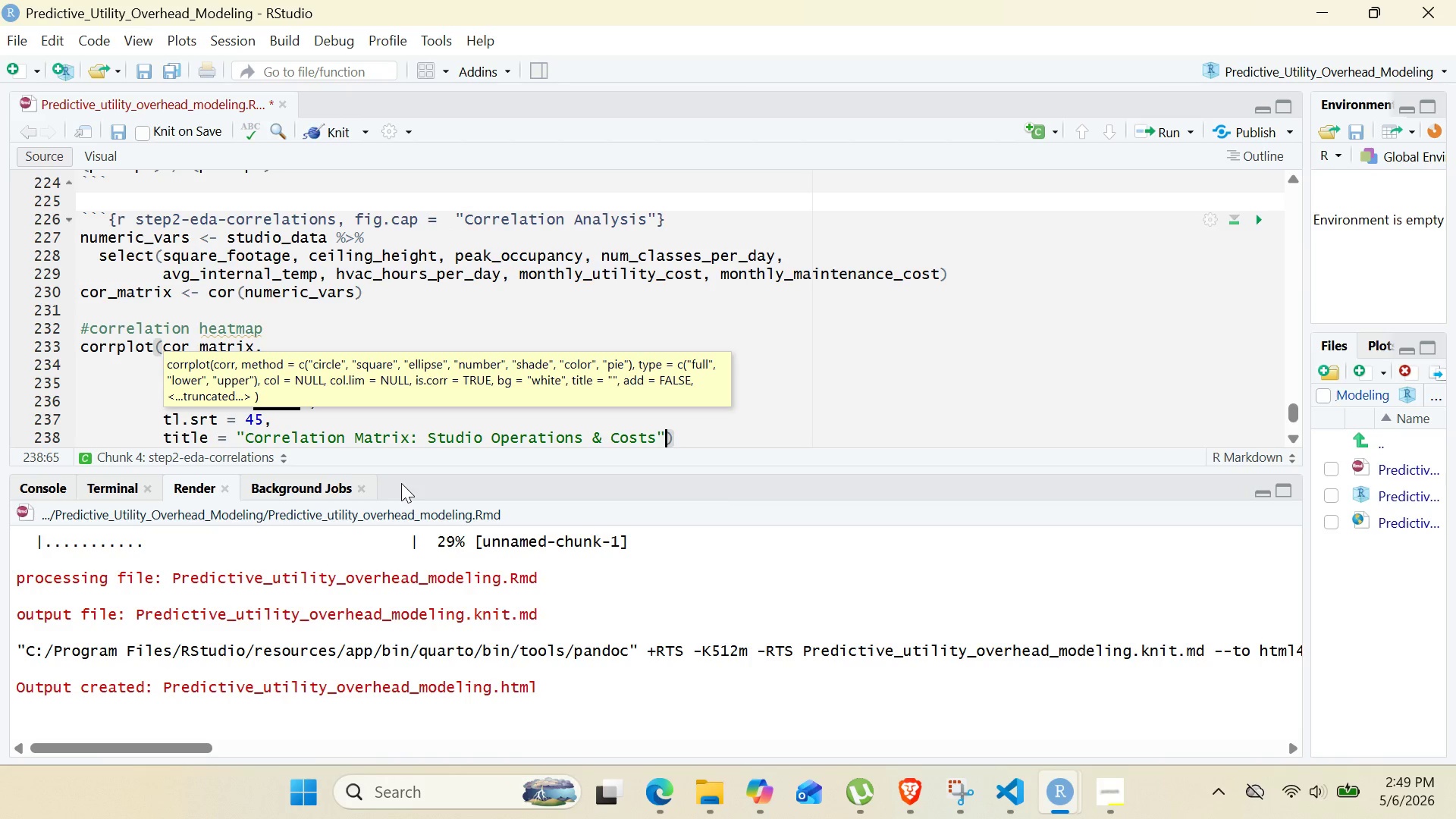 
key(Comma)
 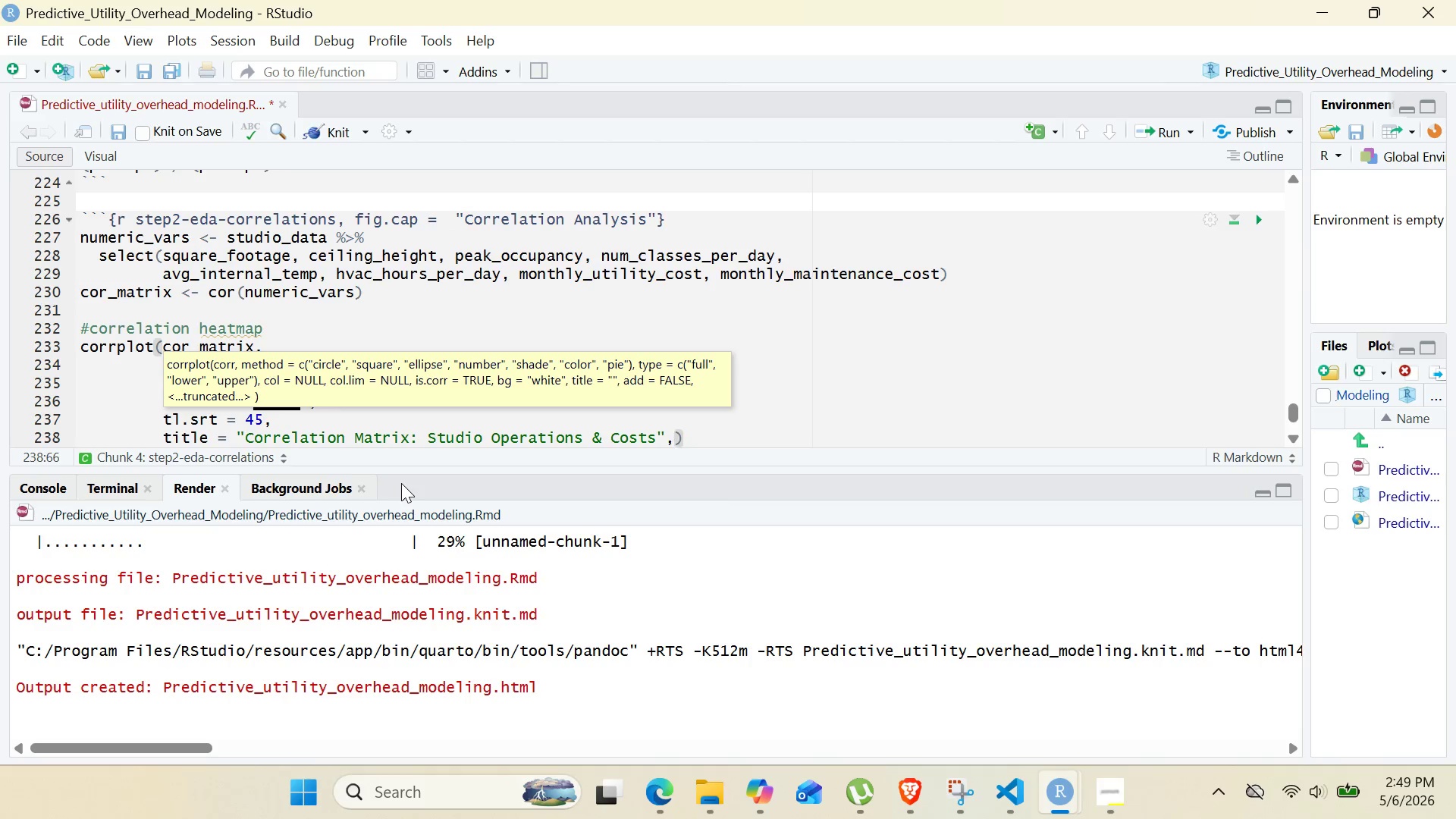 
key(Enter)
 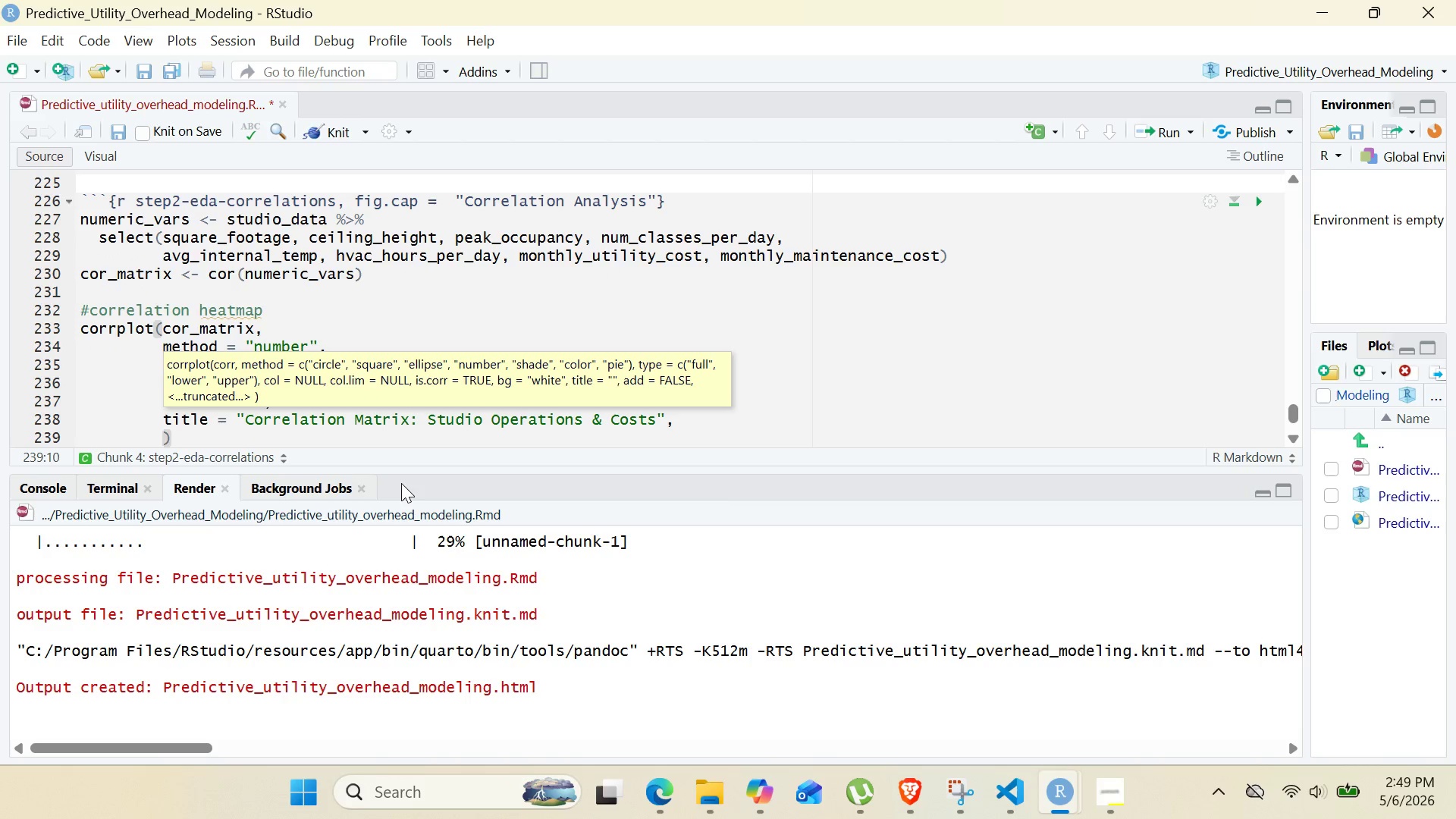 
type(mar = c(0, 0 )
key(Backspace)
type(, 2, 0)
 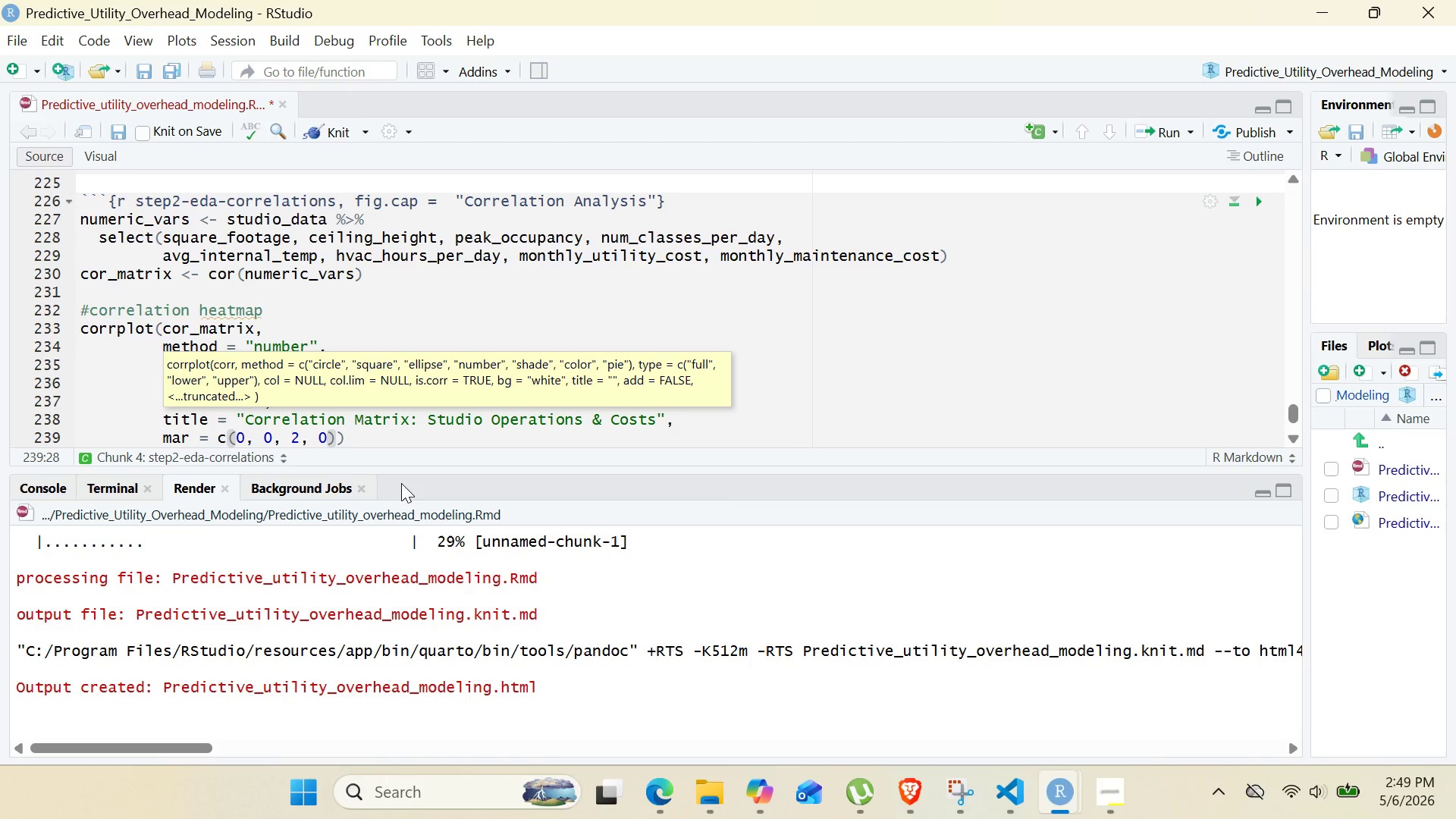 
key(ArrowRight)
 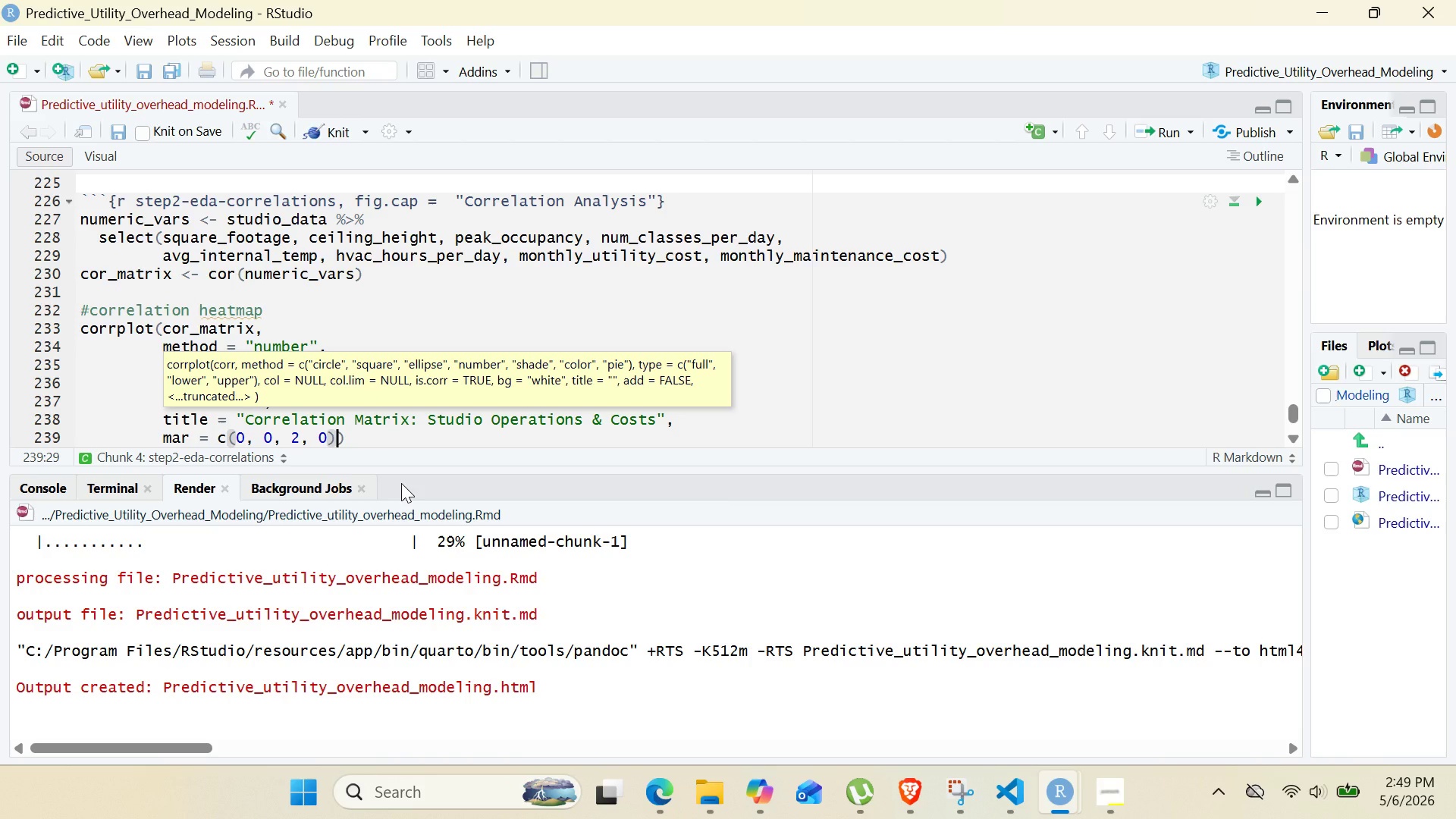 
key(ArrowRight)
 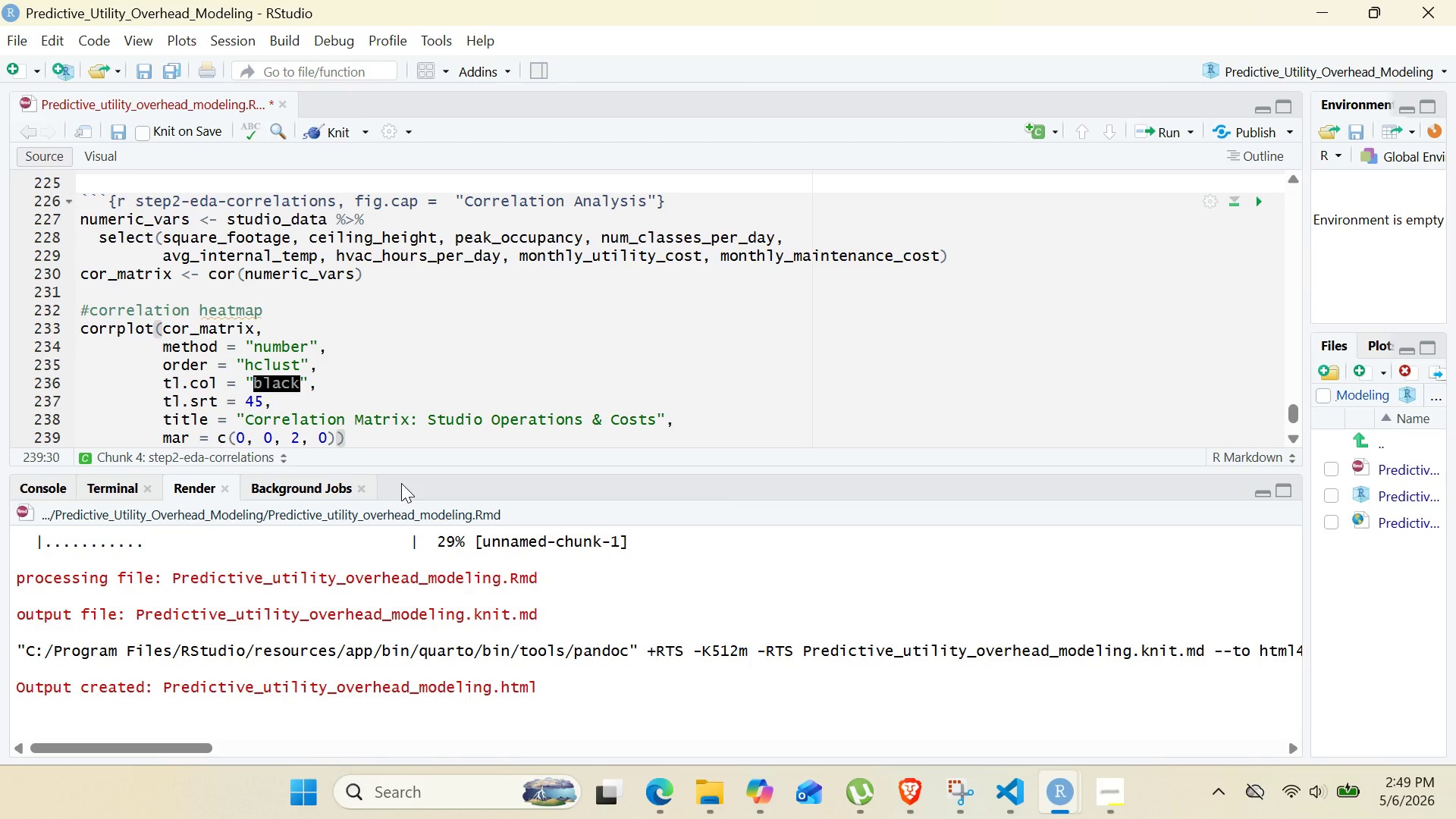 
key(Enter)
 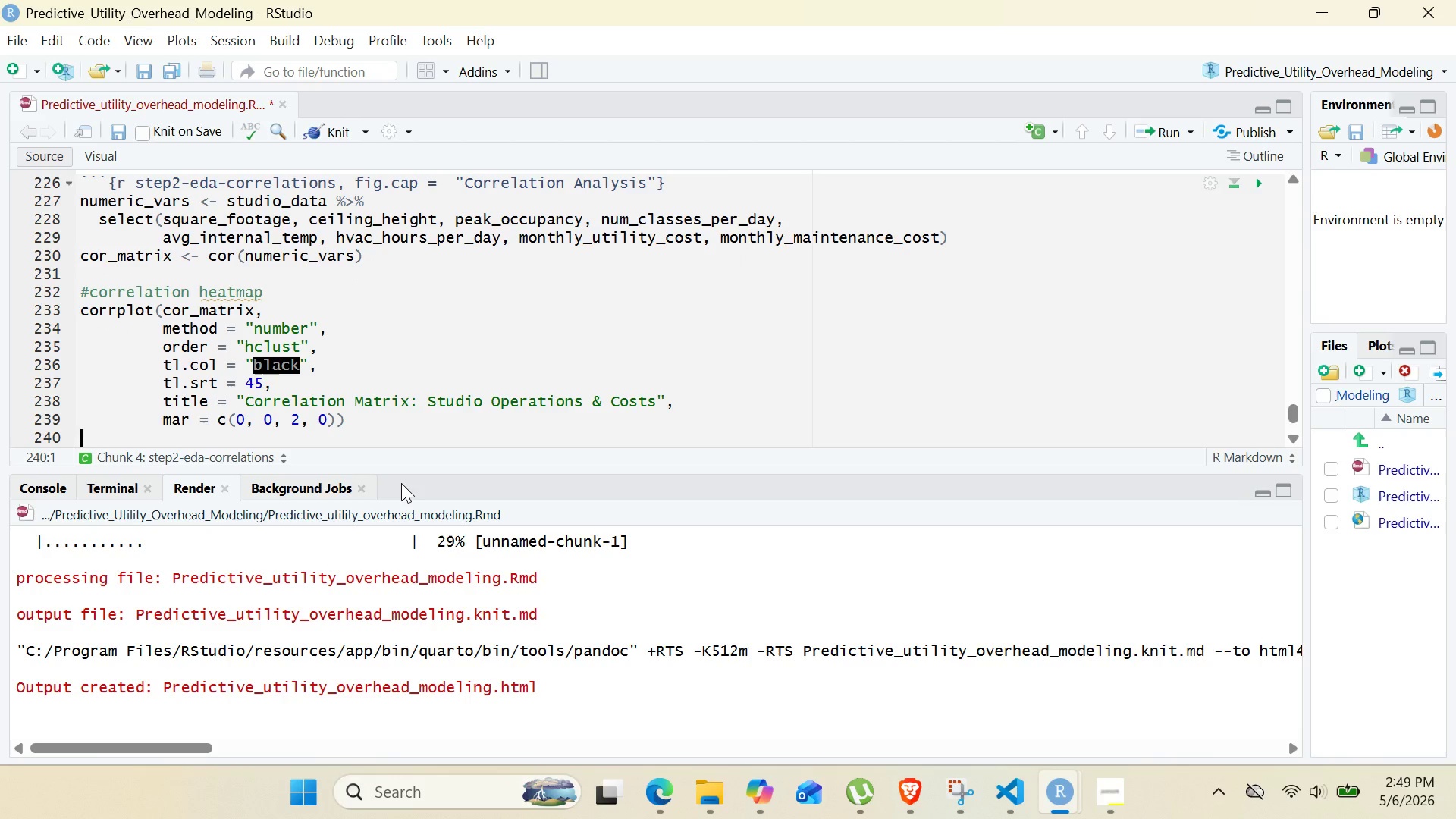 
type(3Pair plot for key relationships)
 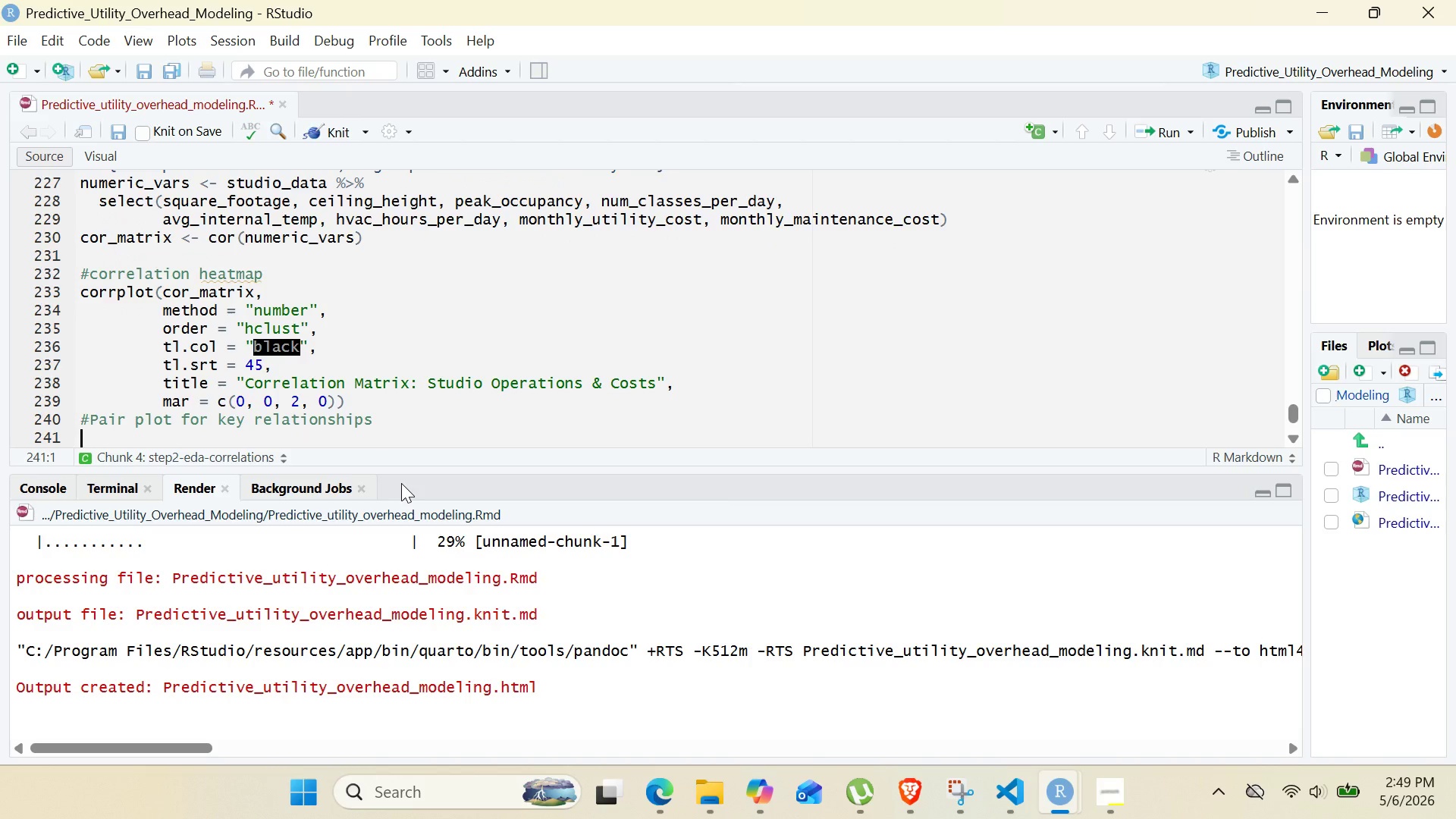 
 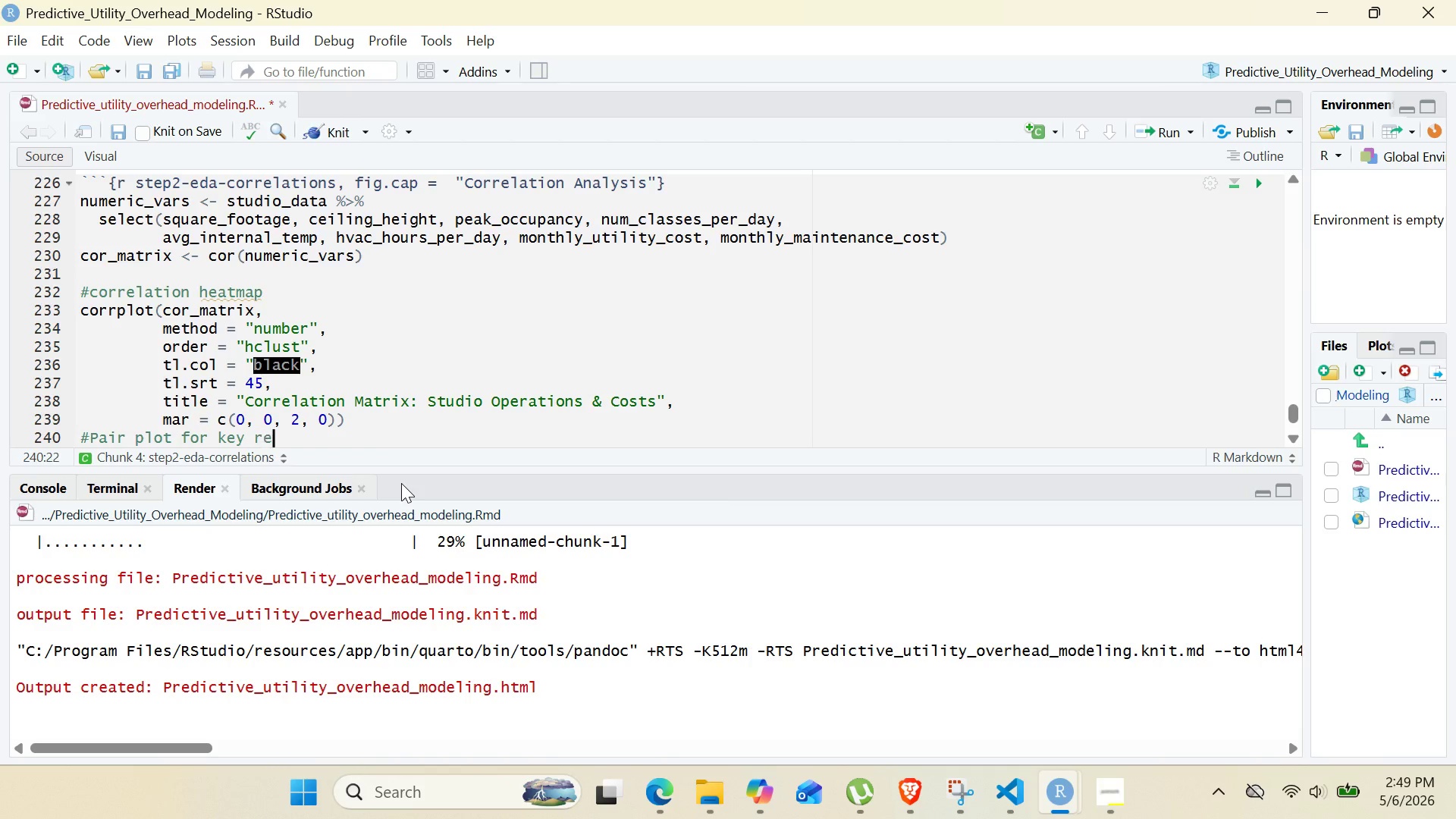 
key(Enter)
 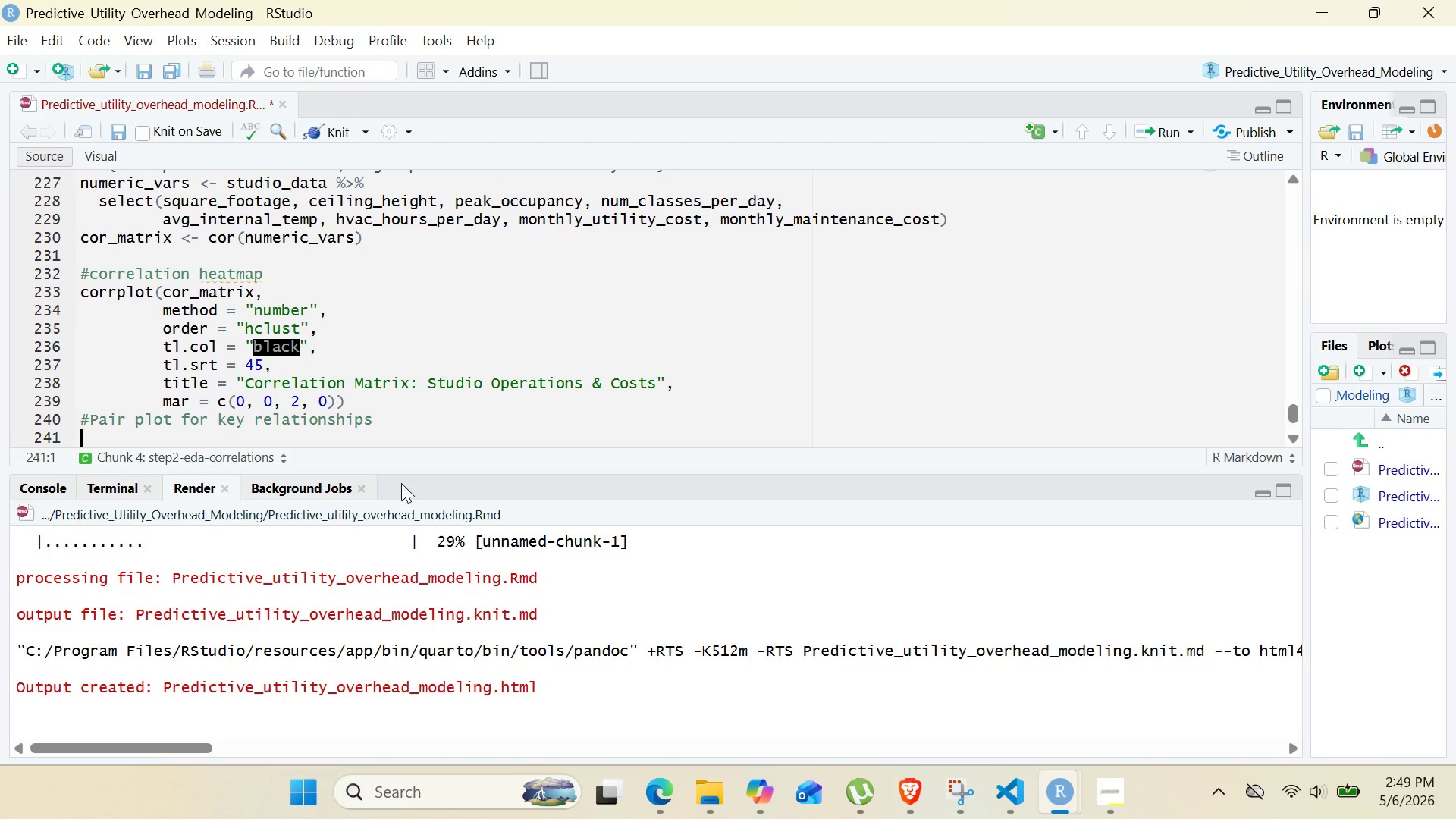 
type(ggpairs(studio_data %>% s)
 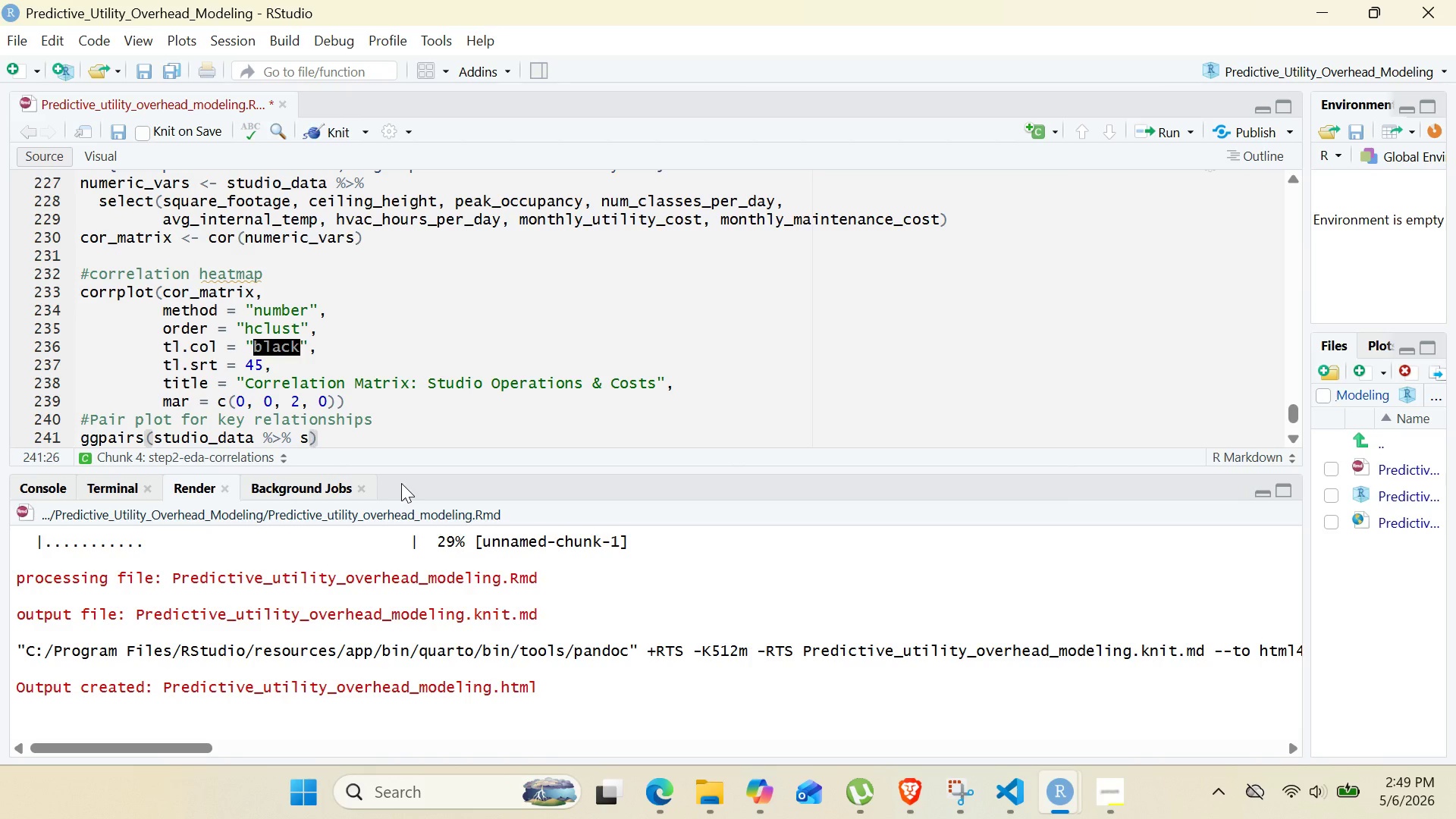 
type(elect)
 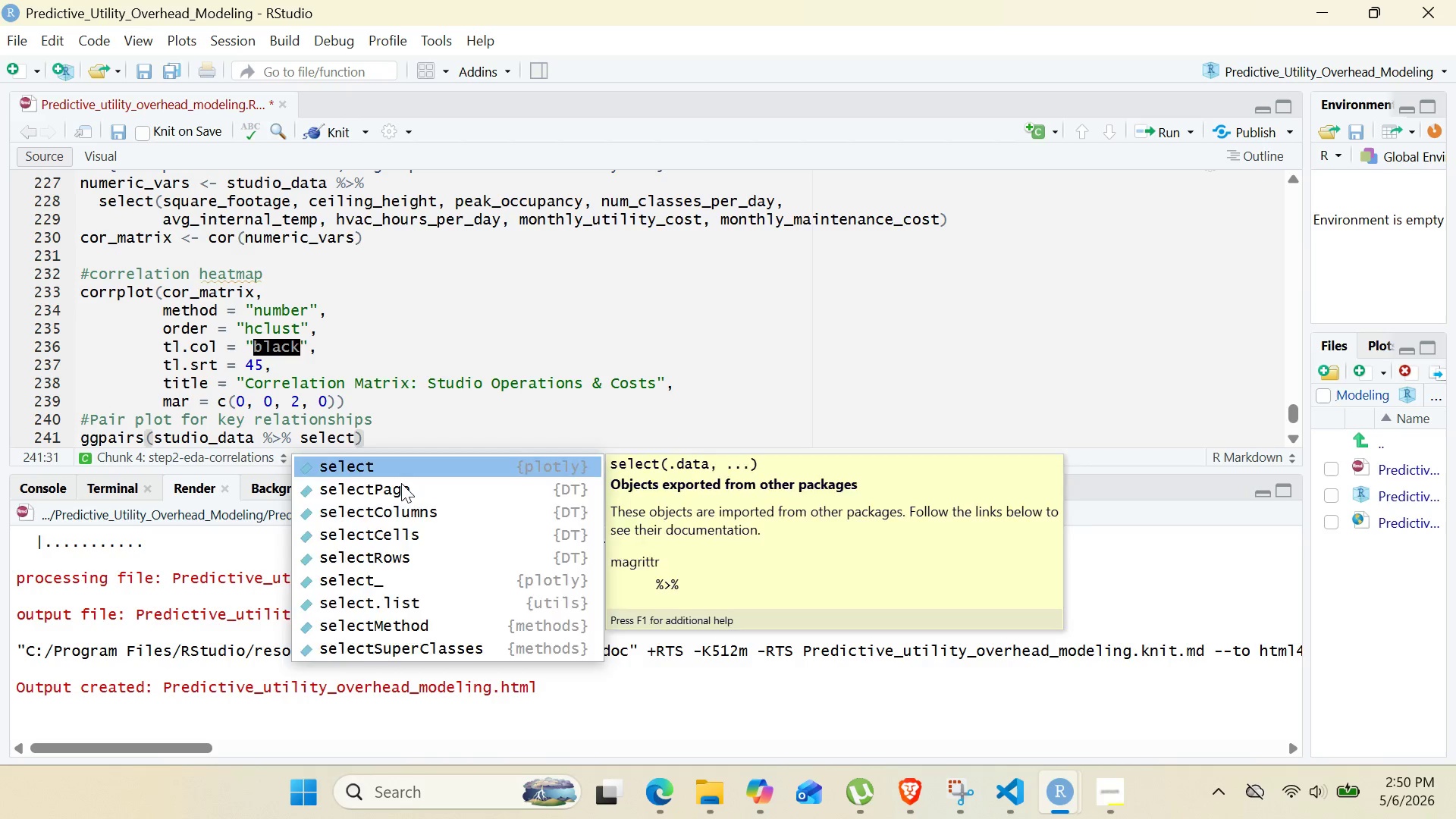 
key(Enter)
 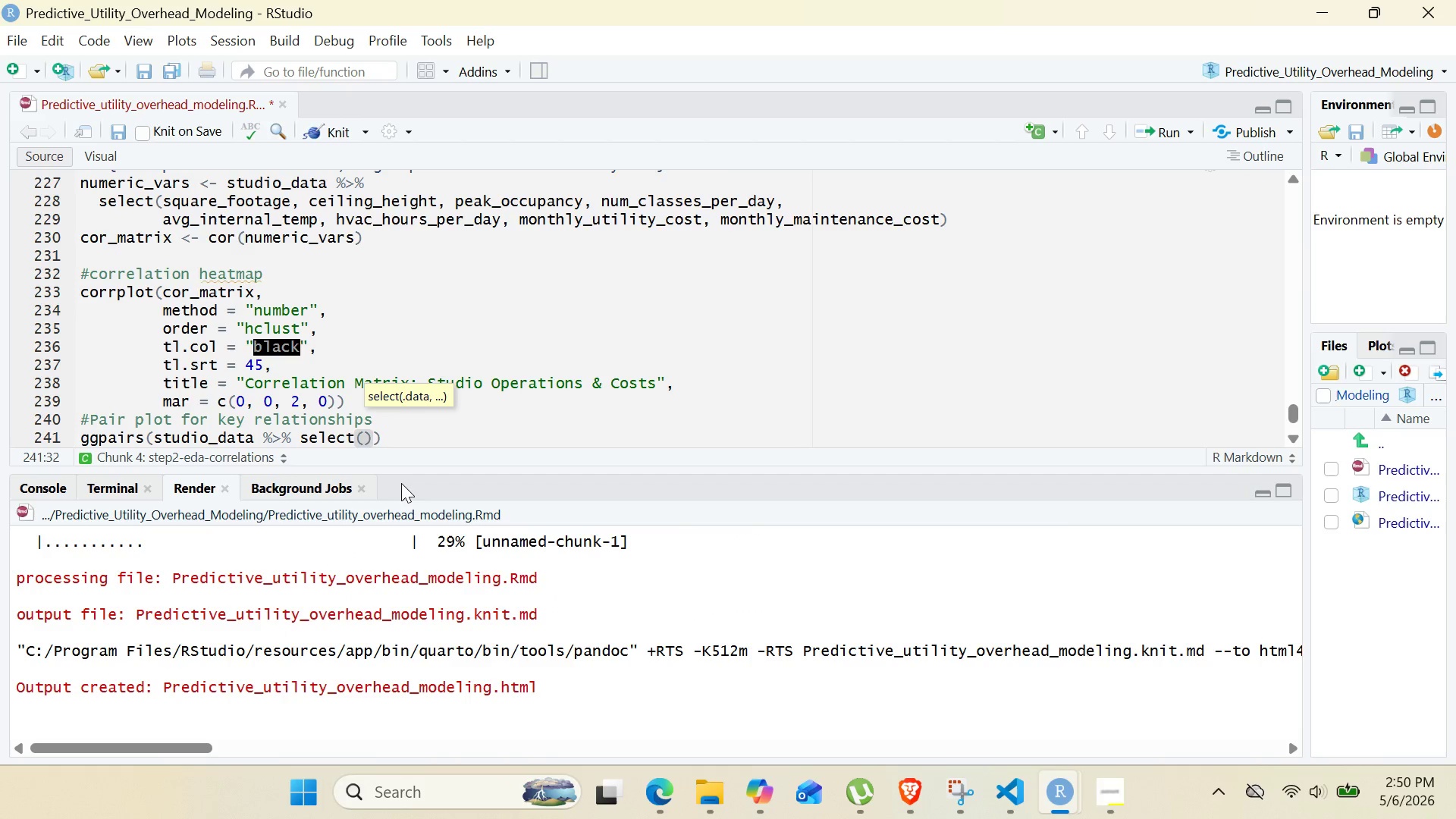 
type(square_footage, peak_occupancy, avg_INTERNAl_tep)
key(Backspace)
type(mp, monthly_utility_)
 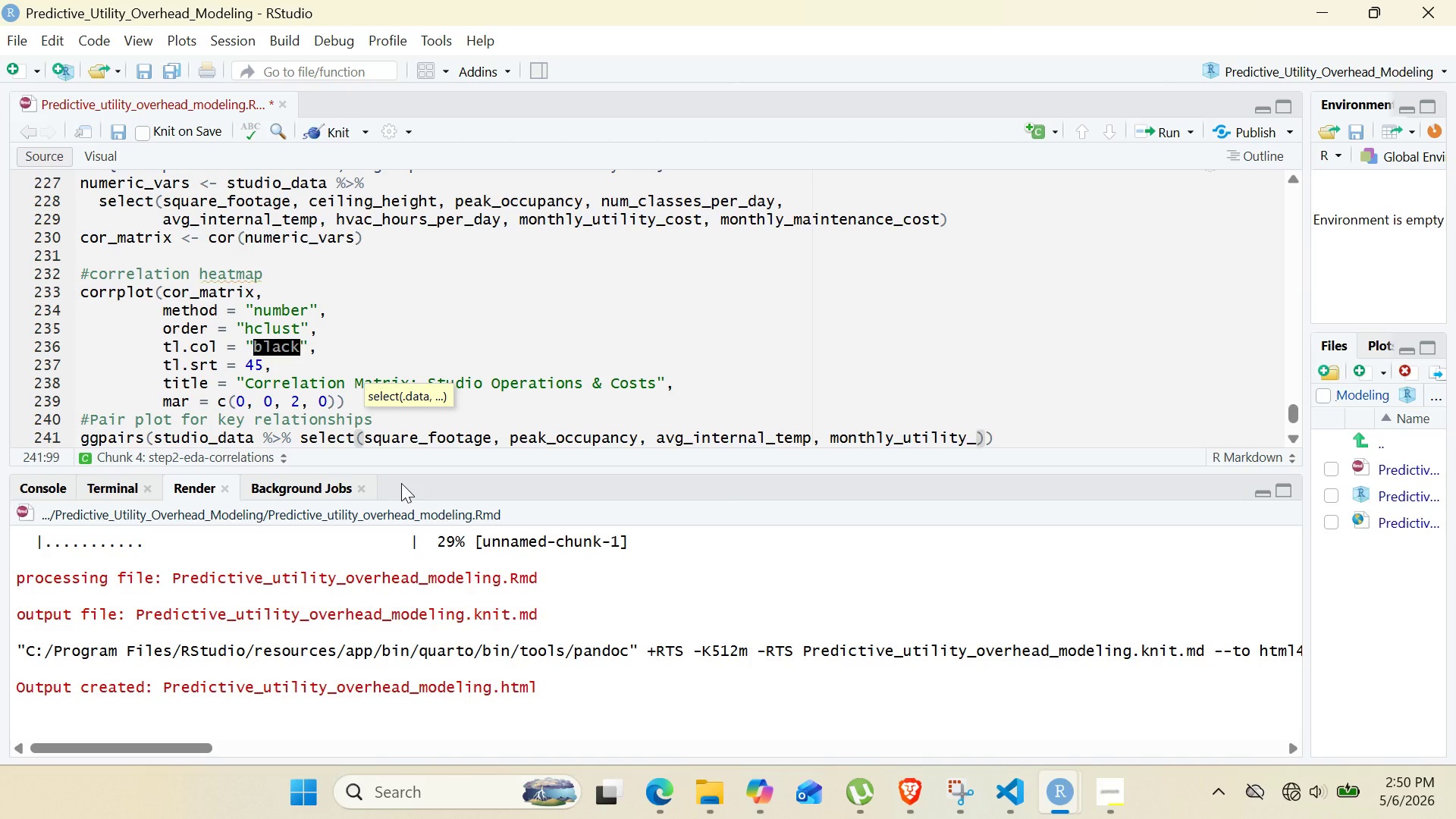 
left_click([1108, 799])